 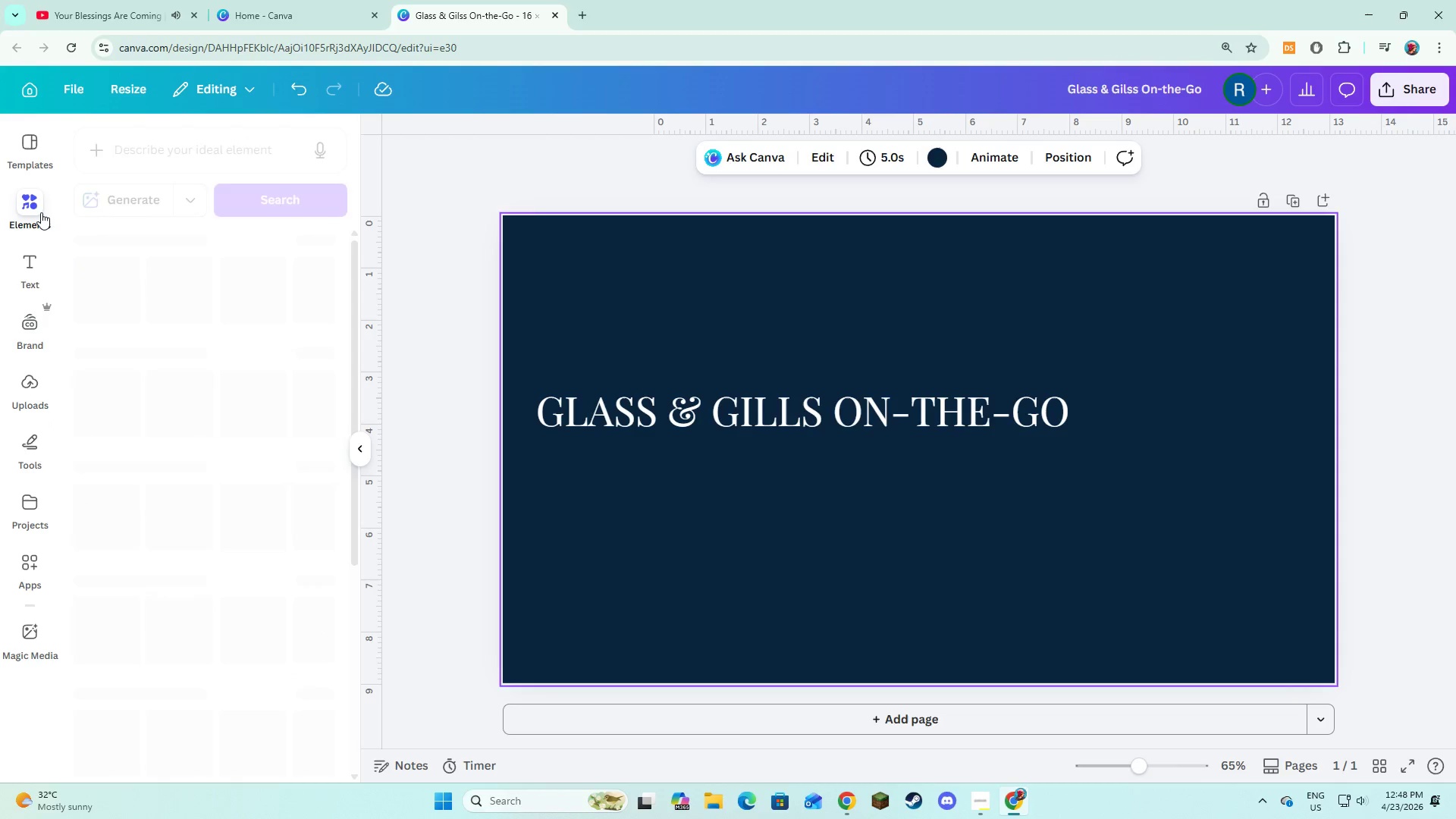 
left_click_drag(start_coordinate=[131, 164], to_coordinate=[131, 171])
 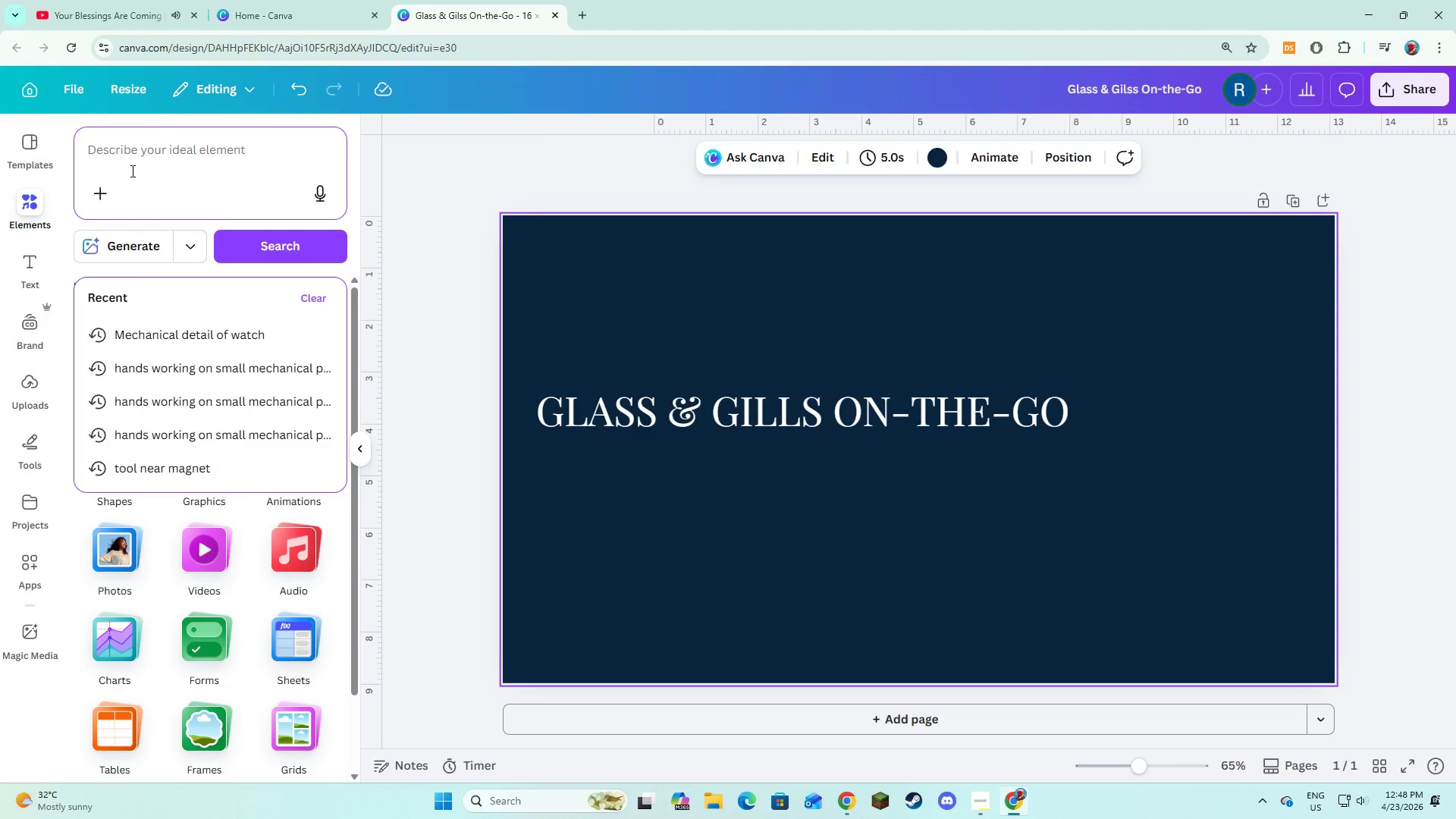 
type(CORAL LINE)
 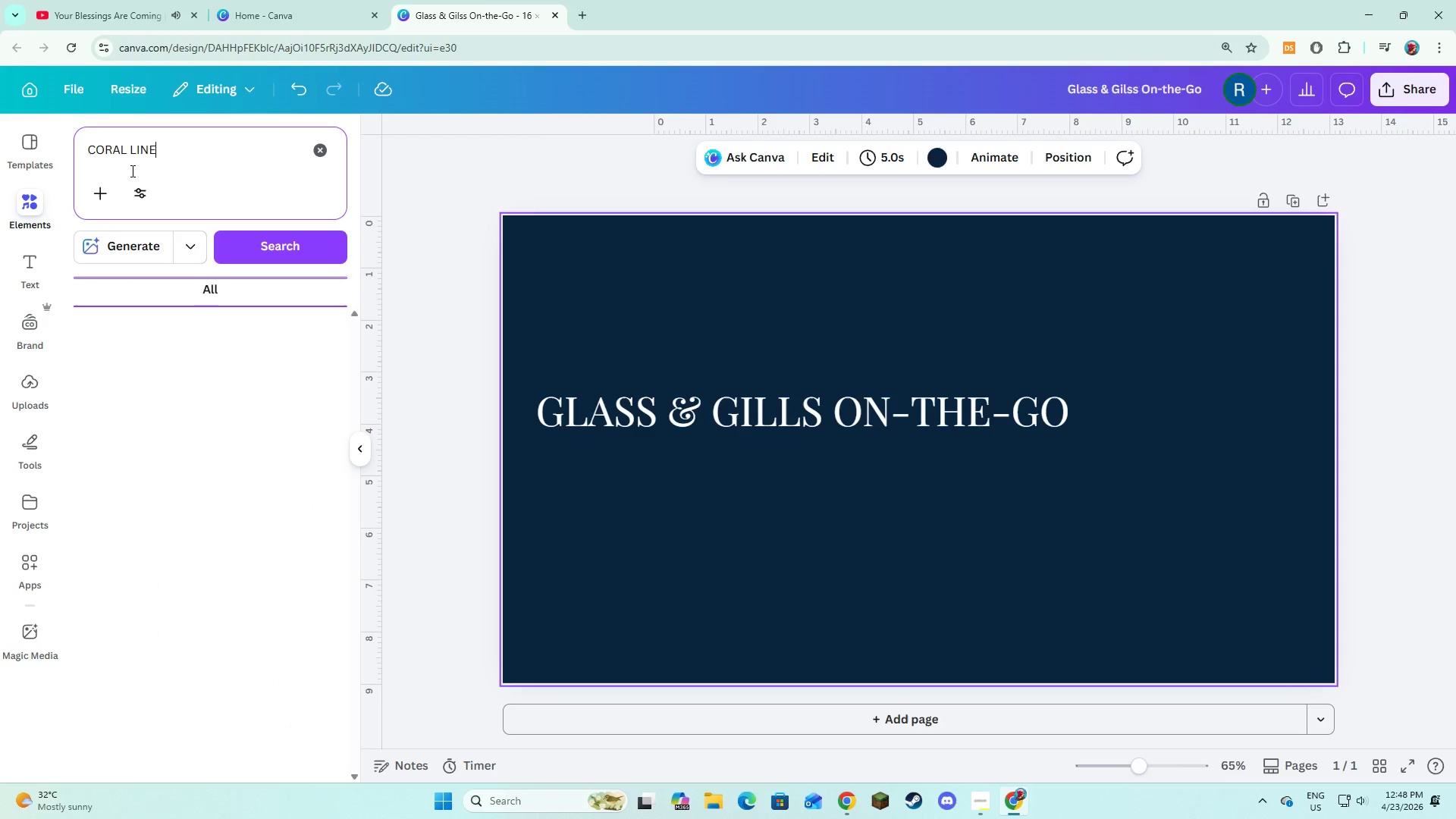 
key(Enter)
 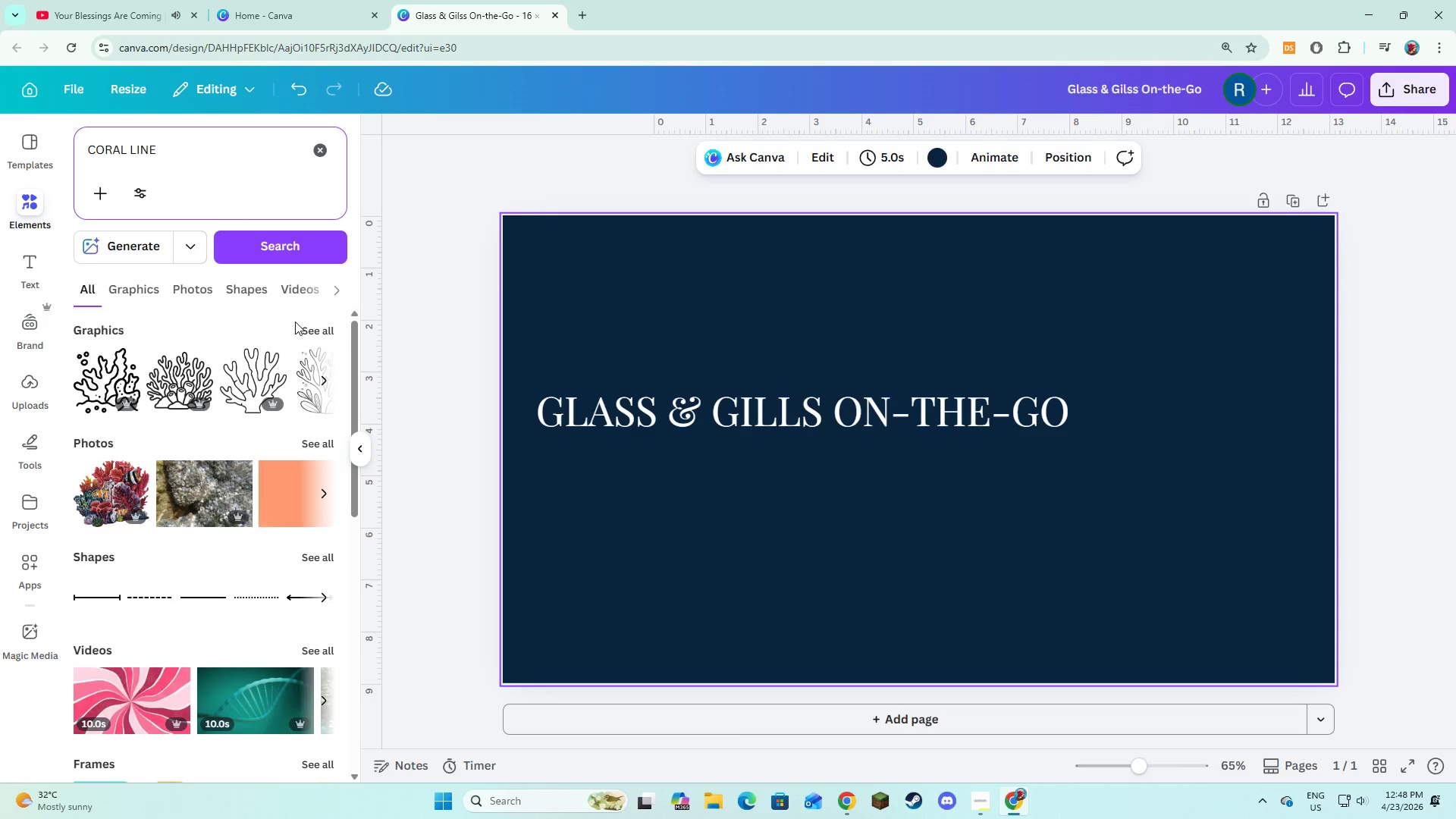 
left_click([321, 331])
 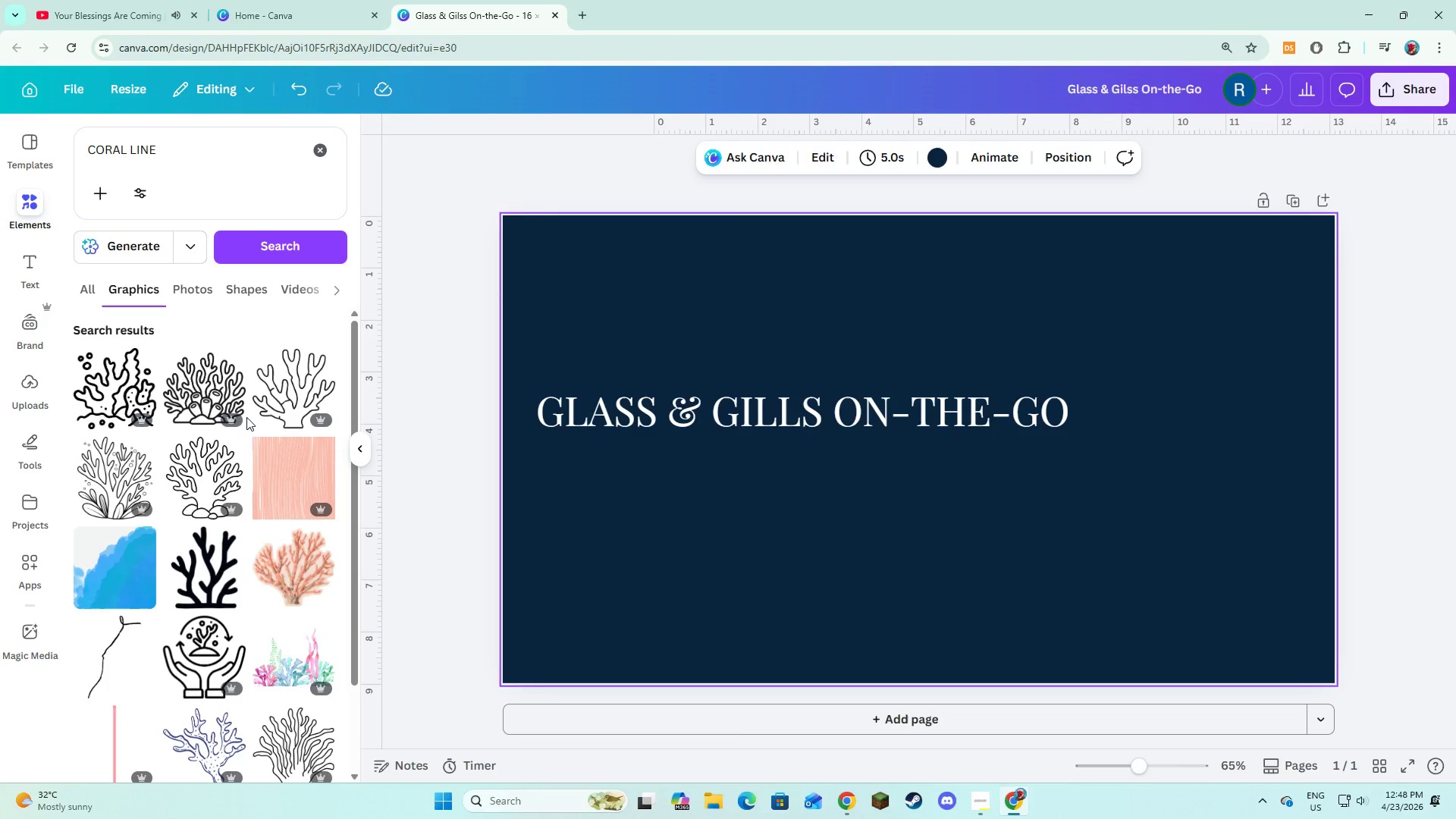 
scroll: coordinate [238, 562], scroll_direction: down, amount: 13.0
 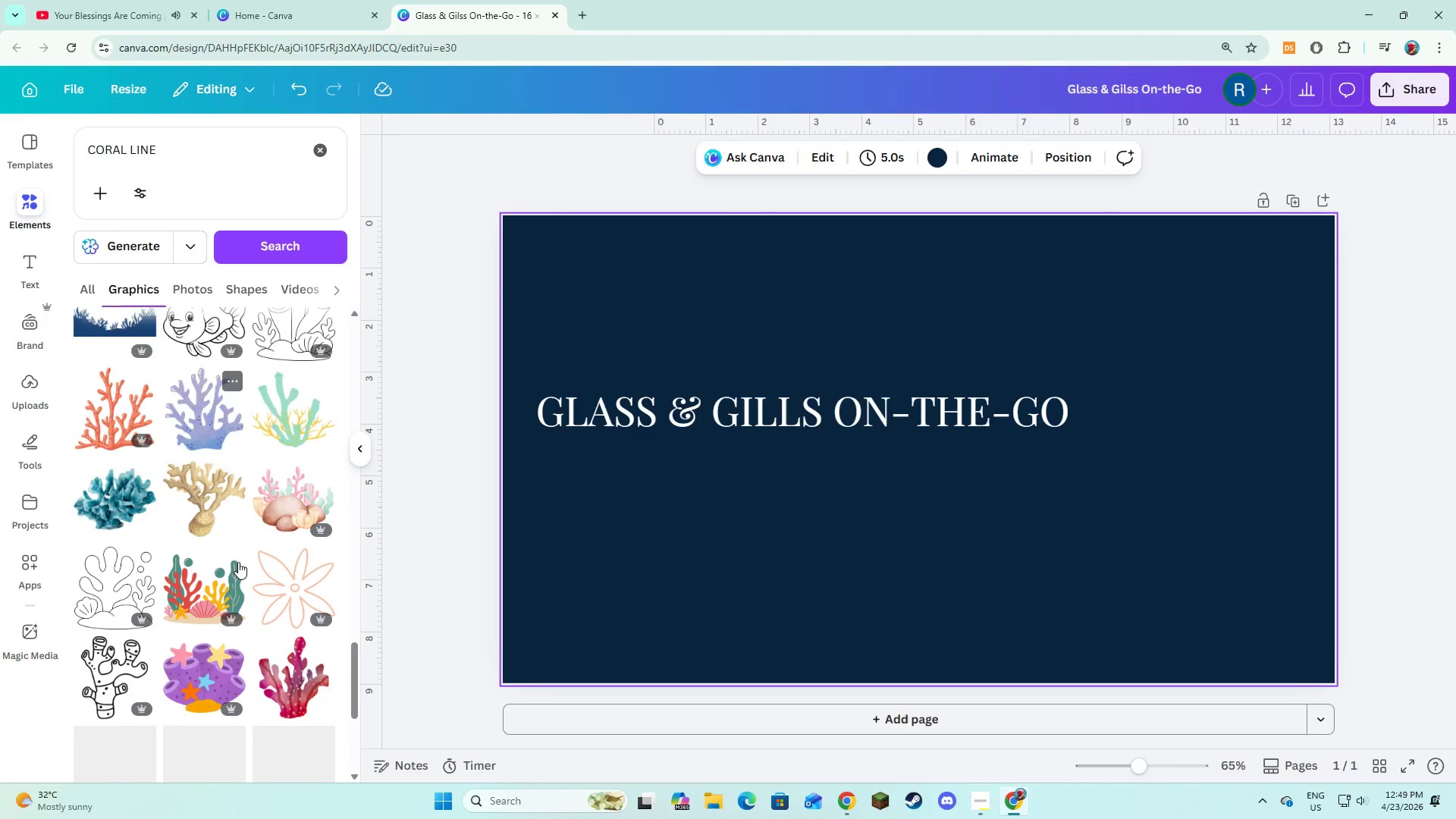 
scroll: coordinate [237, 562], scroll_direction: down, amount: 4.0
 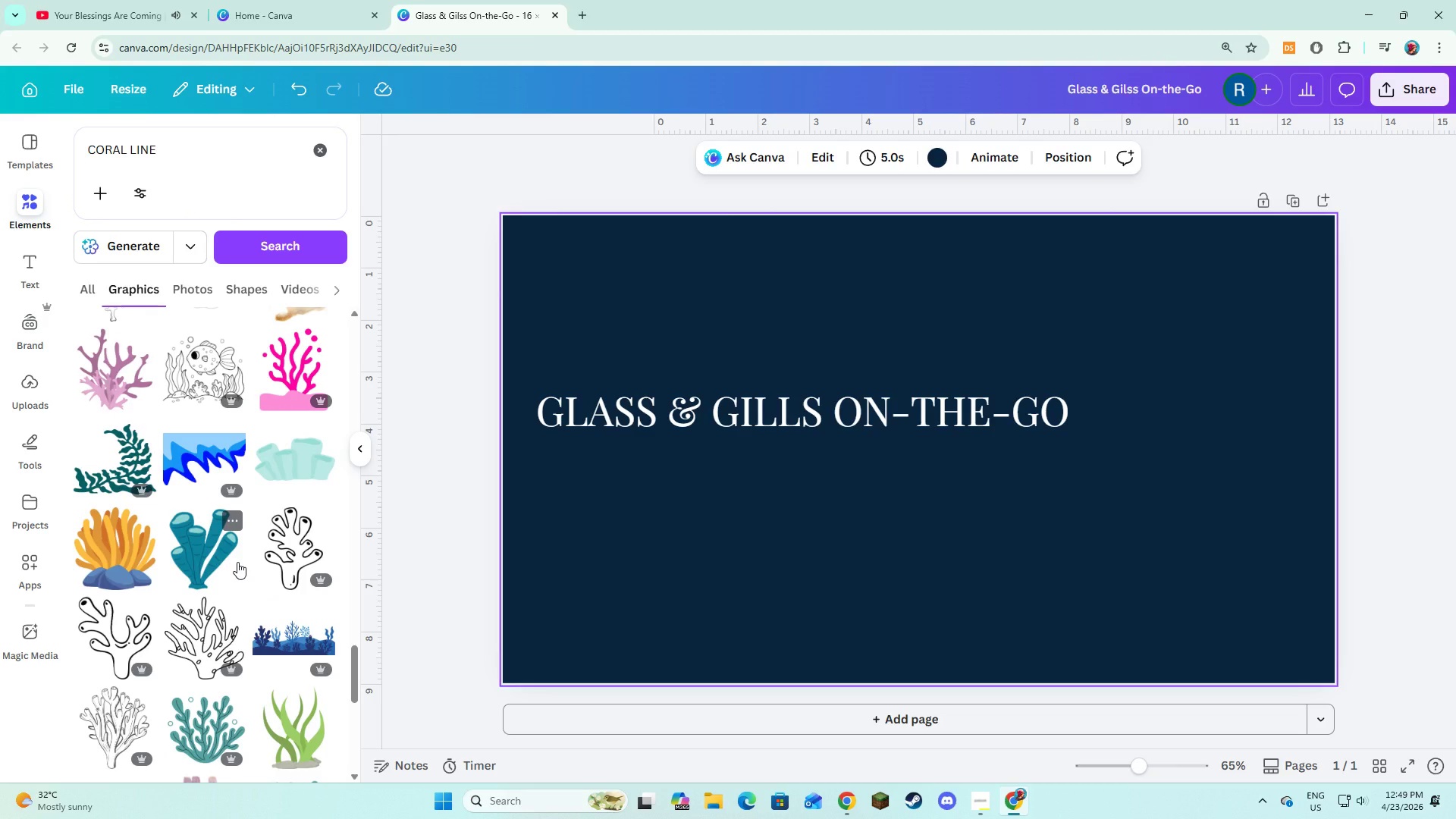 
wait(5.83)
 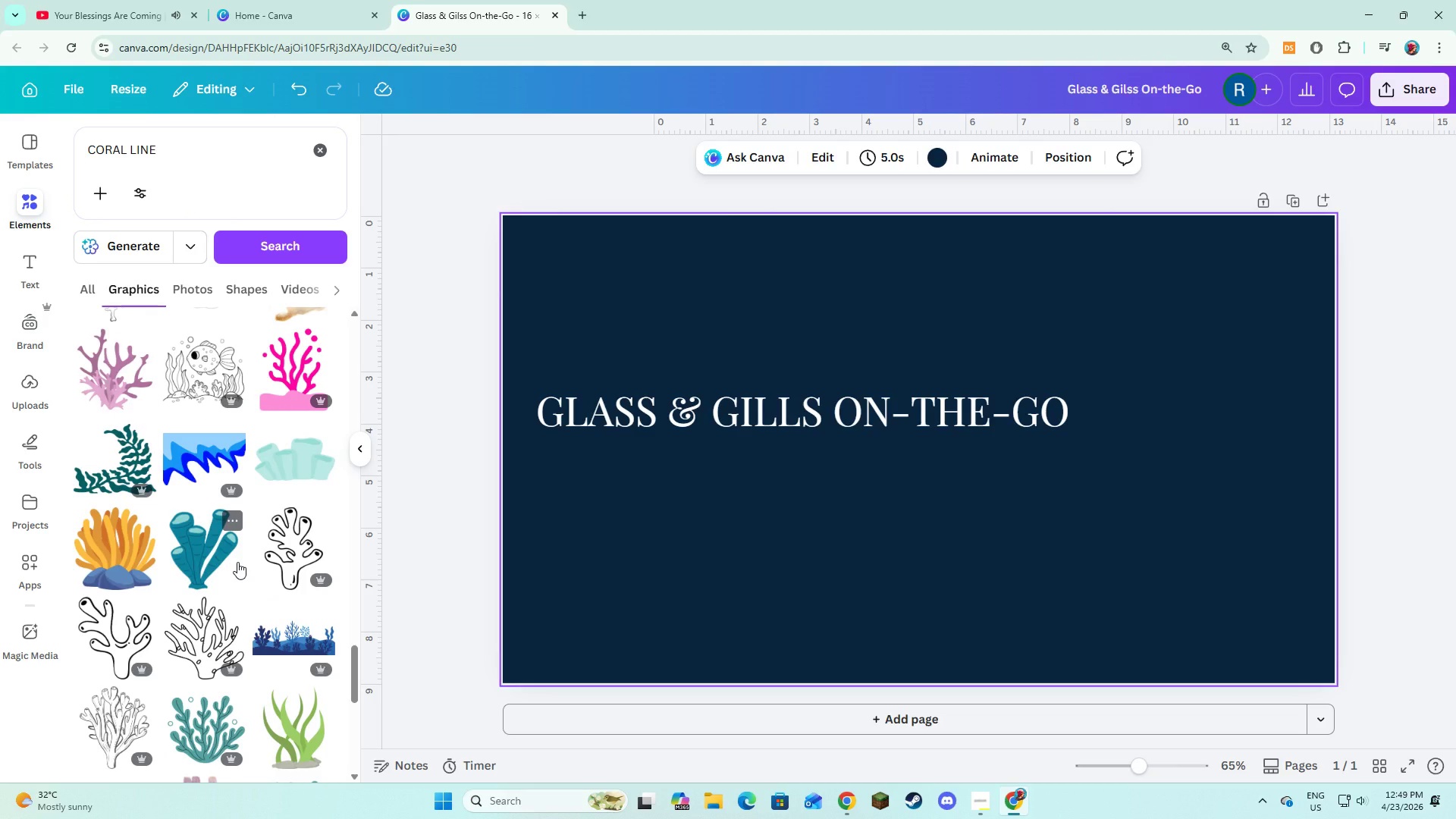 
left_click([231, 177])
 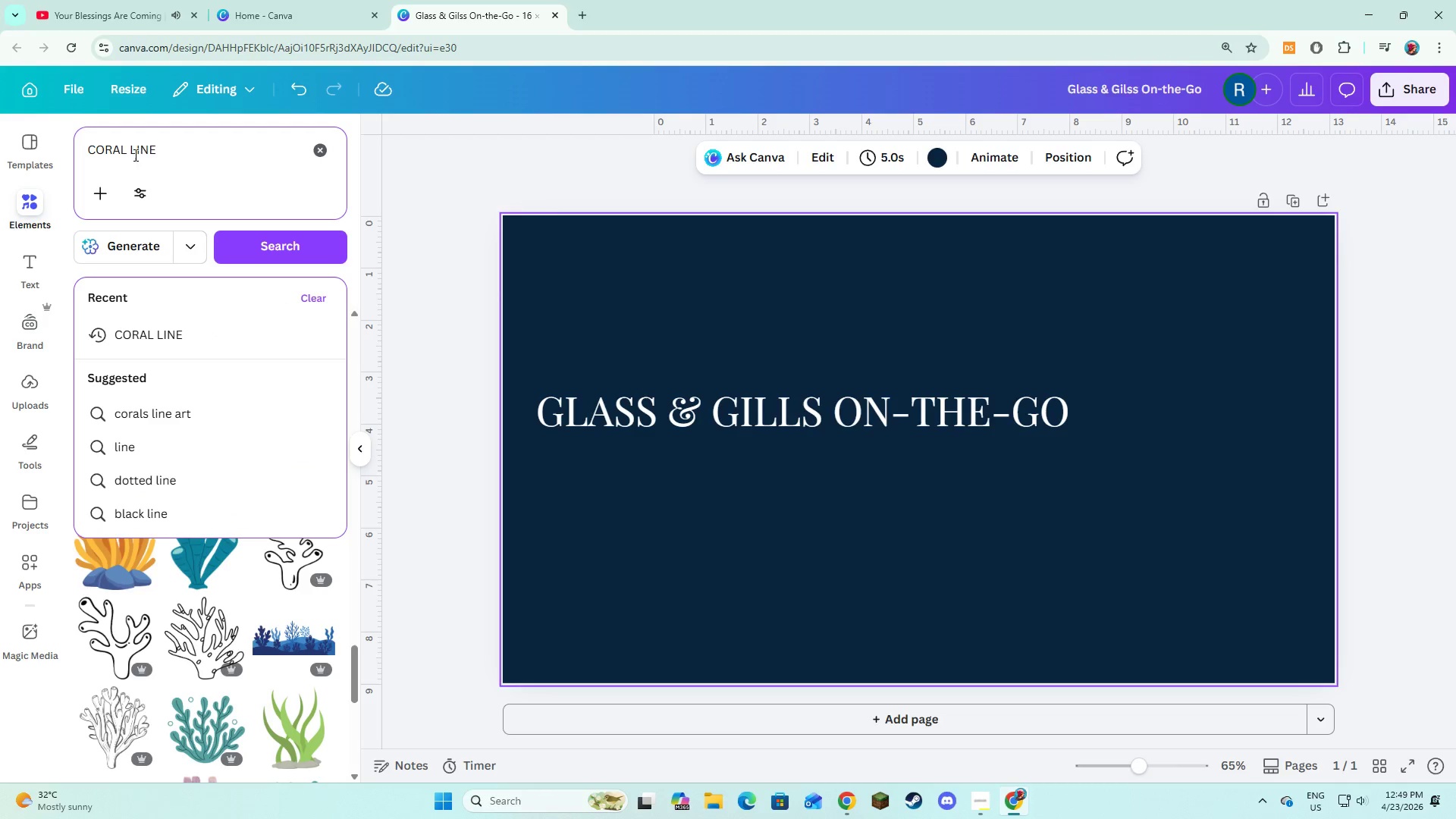 
left_click([133, 152])
 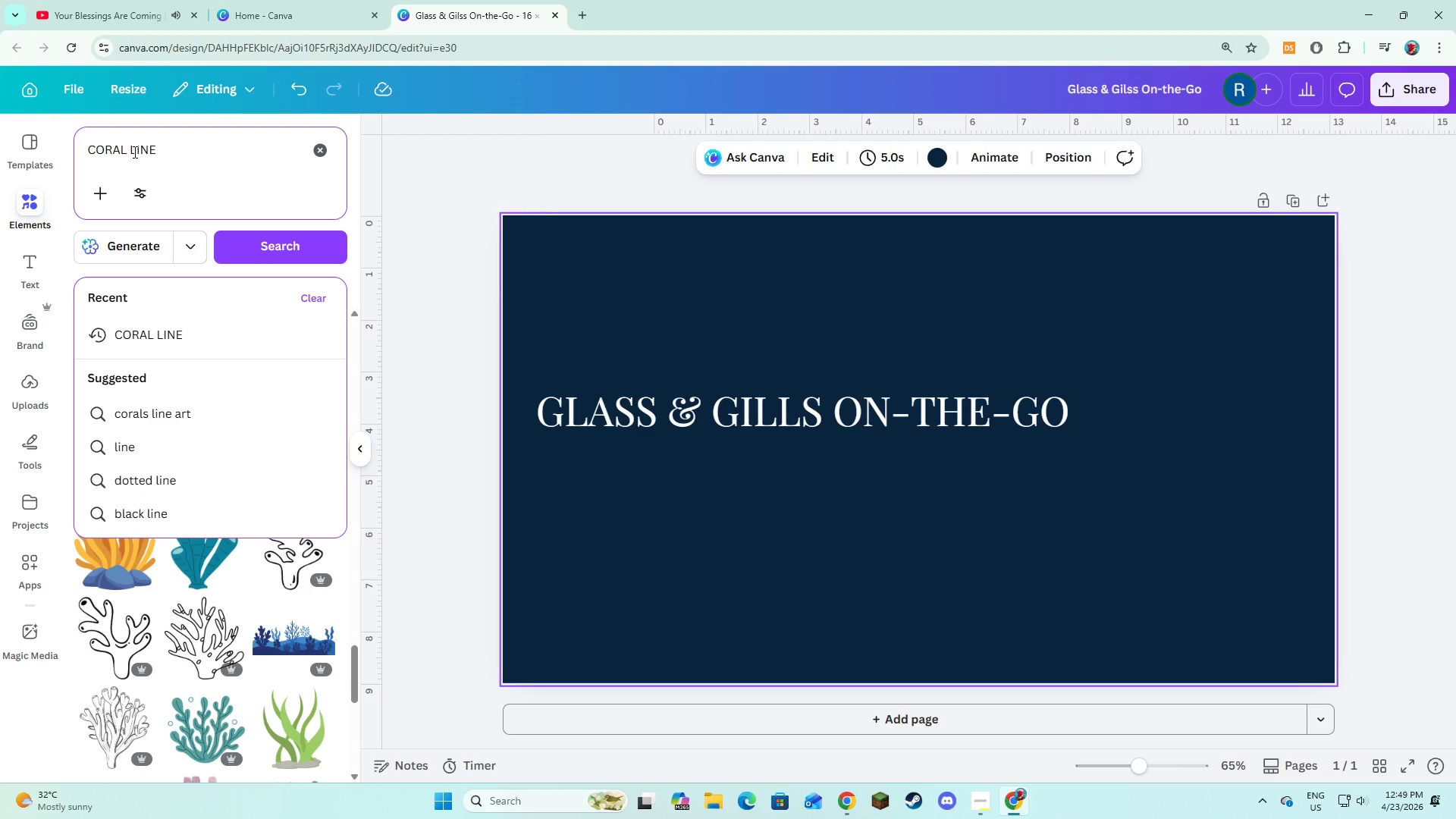 
key(ArrowLeft)
 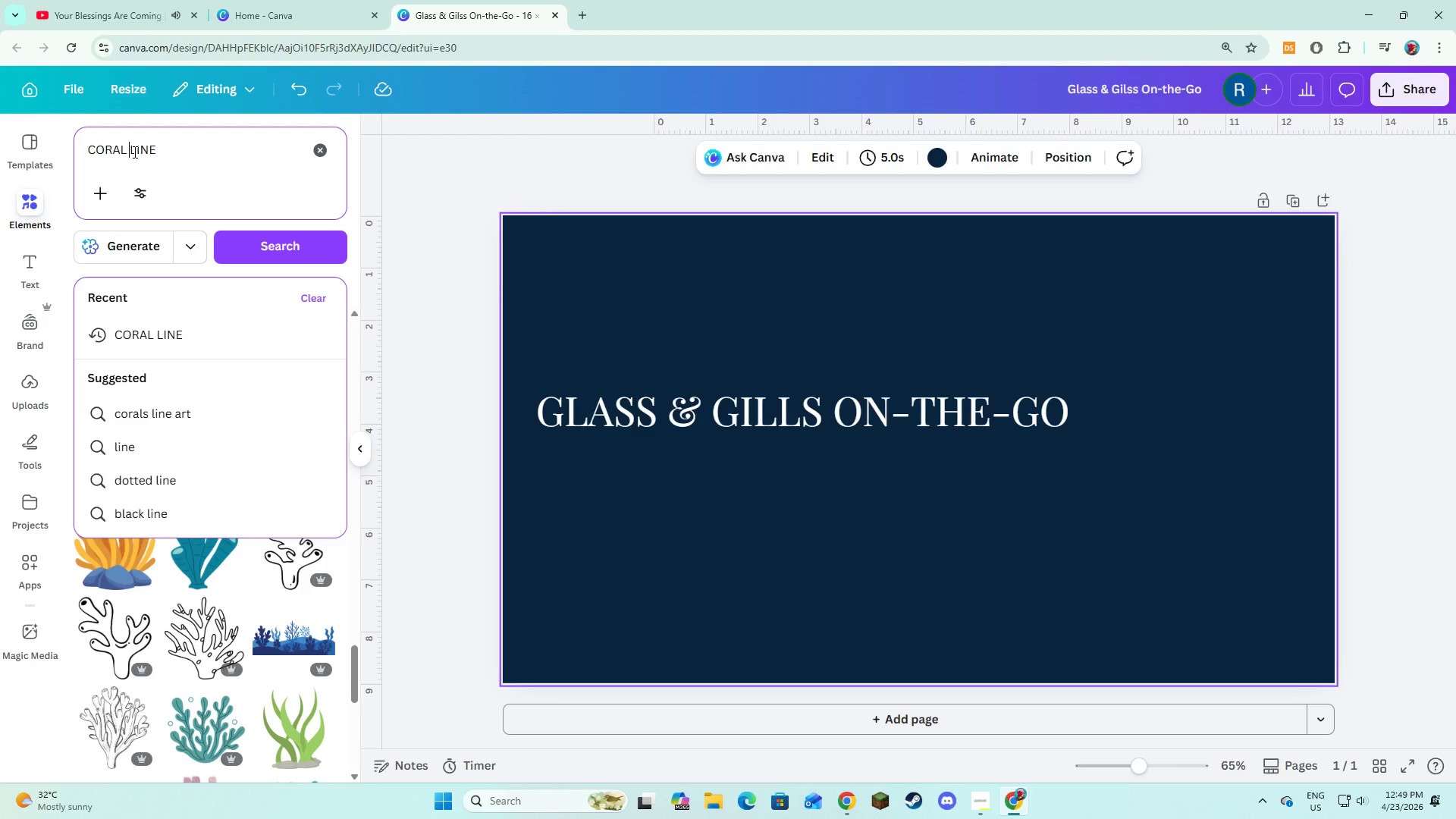 
type(SRAIGN)
key(Backspace)
key(Backspace)
key(Backspace)
key(Backspace)
key(Backspace)
key(Backspace)
type(STA)
key(Backspace)
type(RAIGHT )
 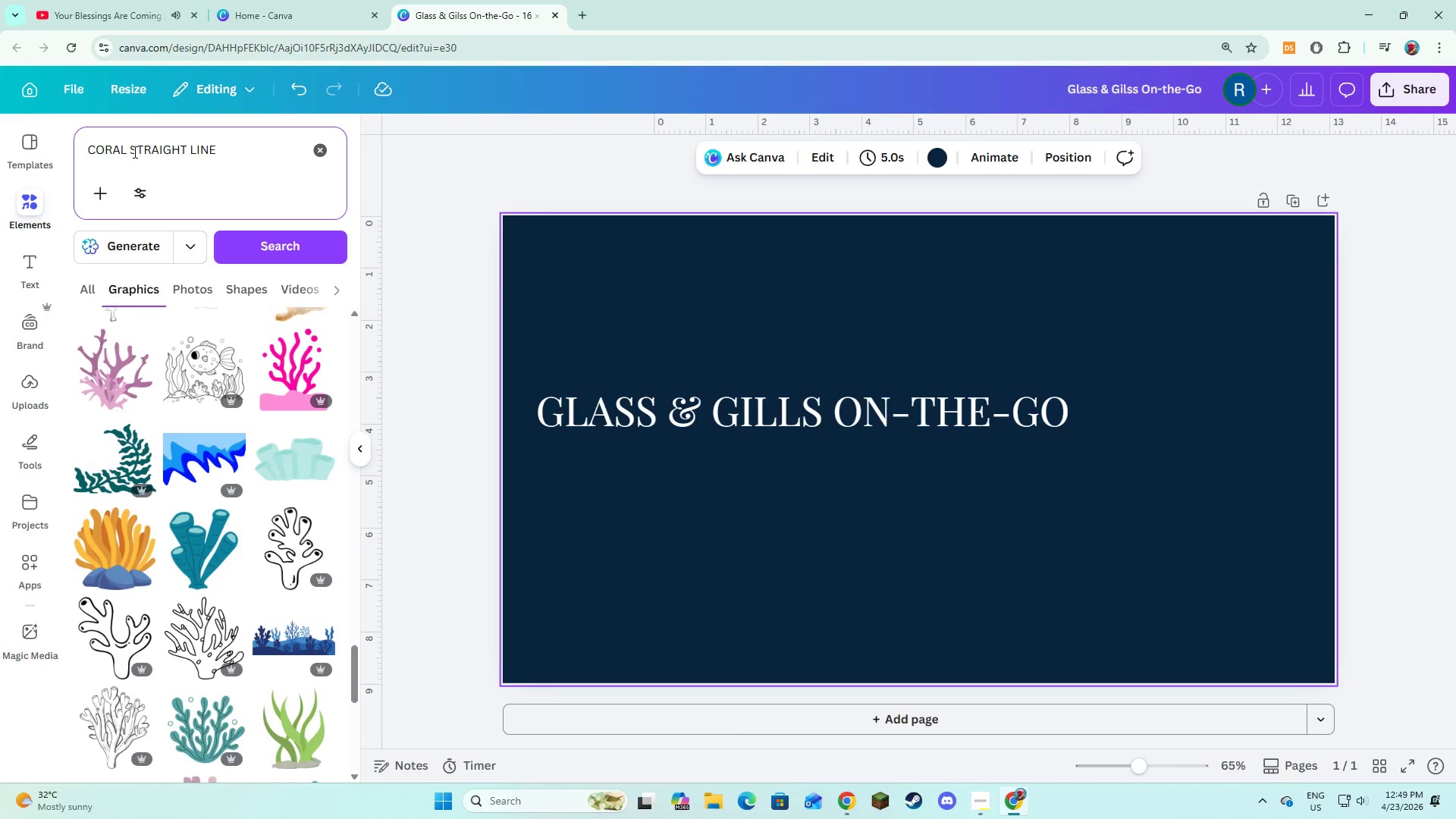 
key(Enter)
 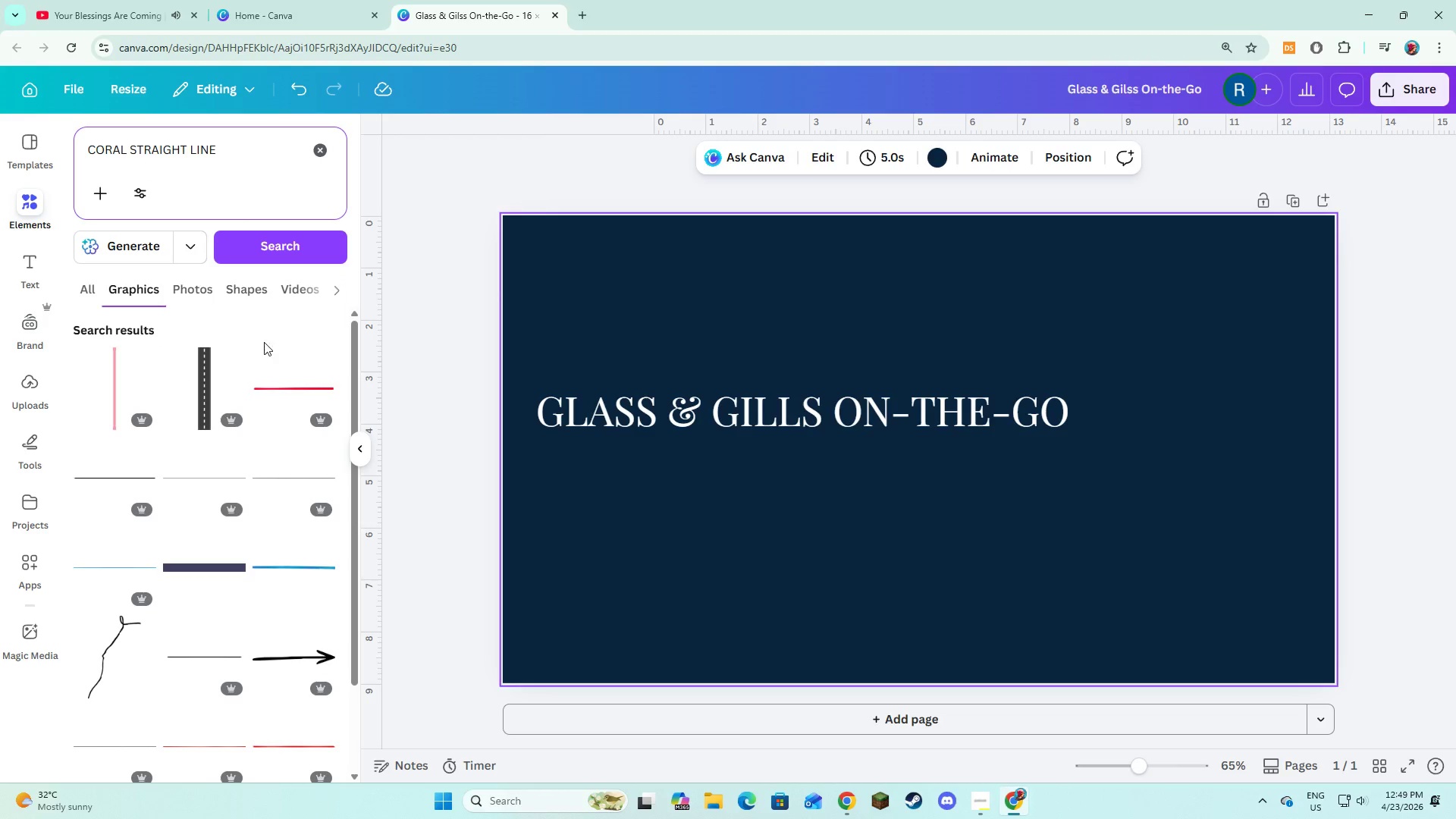 
scroll: coordinate [262, 431], scroll_direction: down, amount: 8.0
 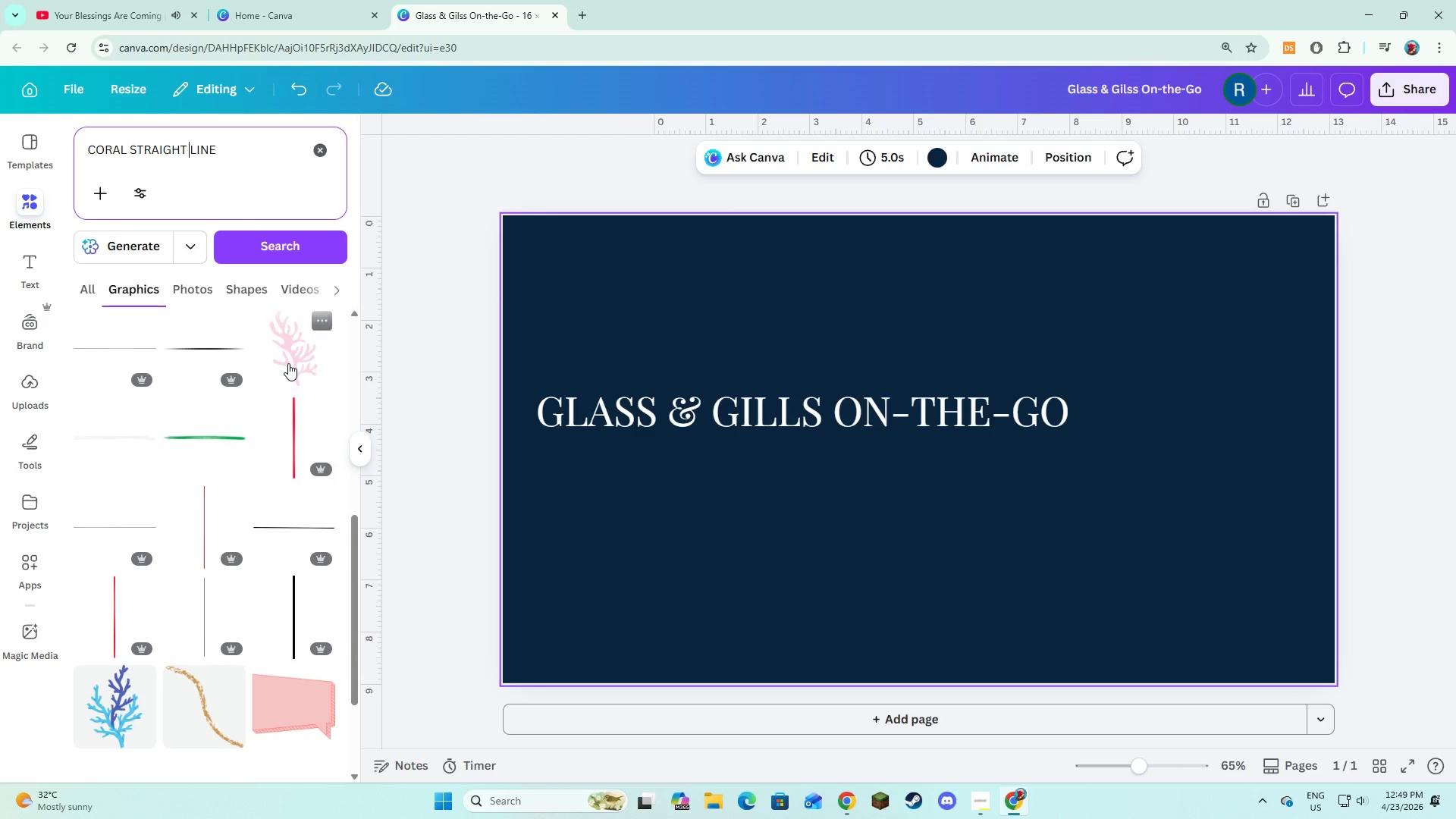 
left_click_drag(start_coordinate=[288, 365], to_coordinate=[288, 369])
 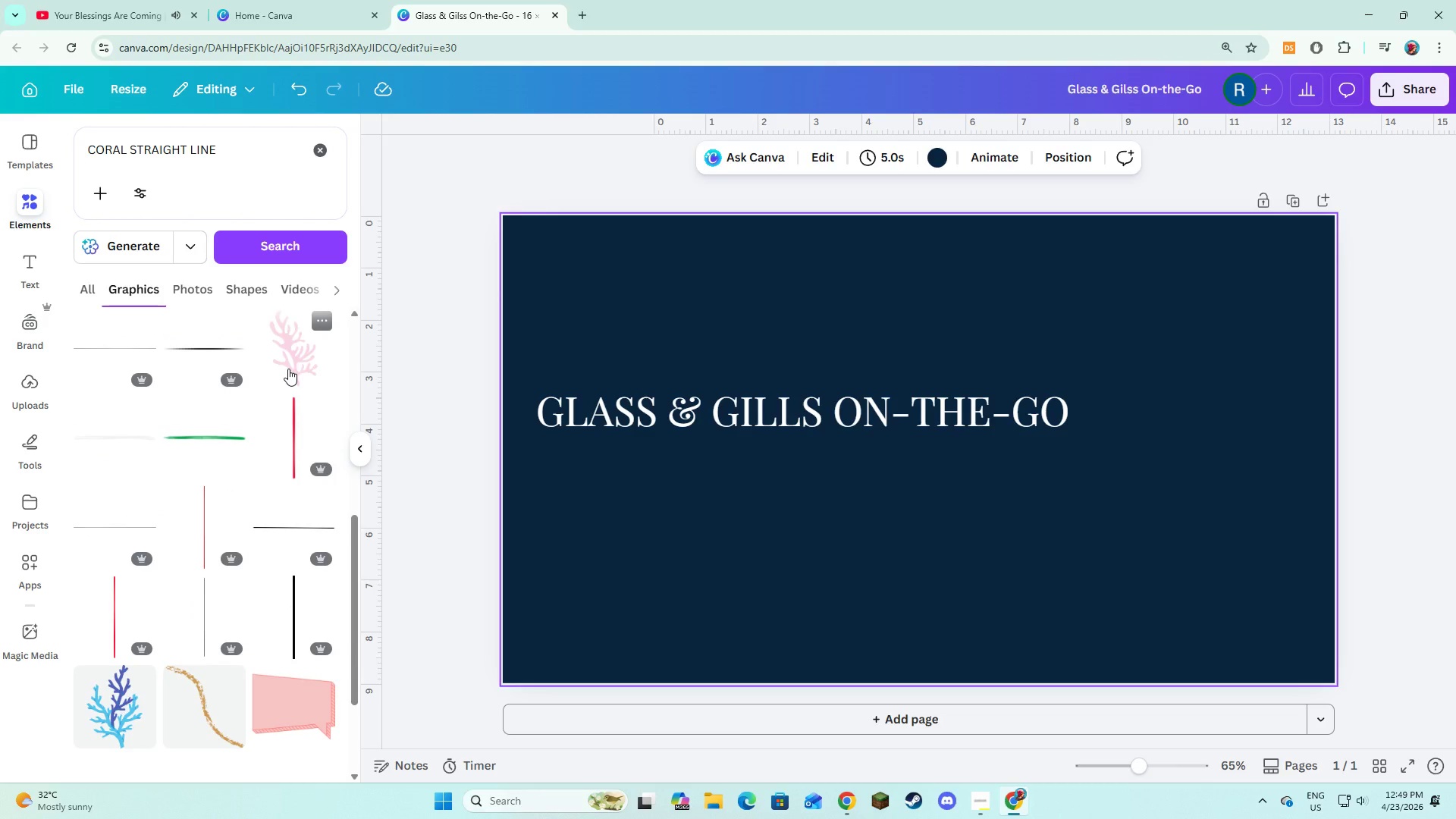 
left_click([288, 369])
 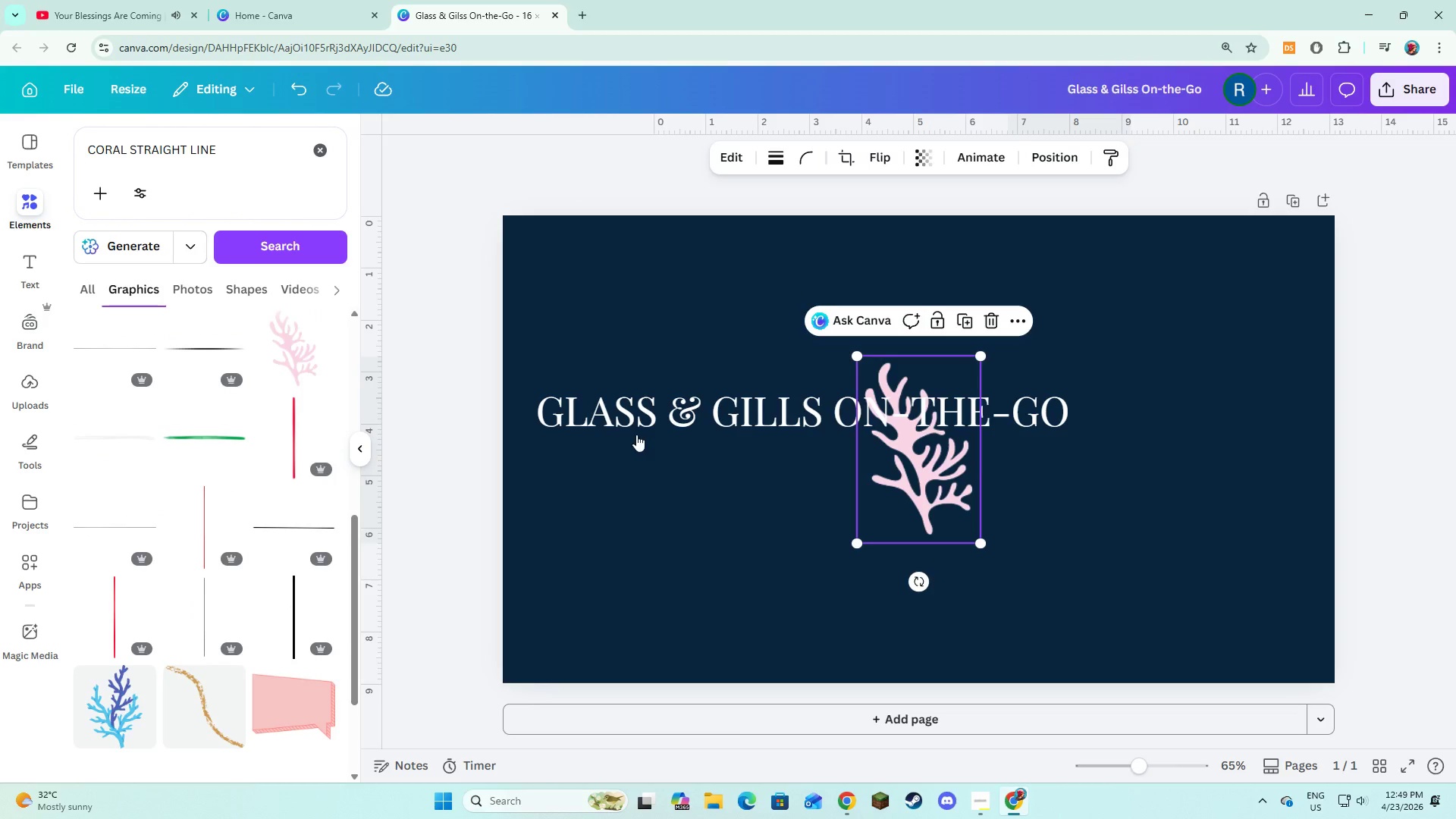 
left_click([645, 489])
 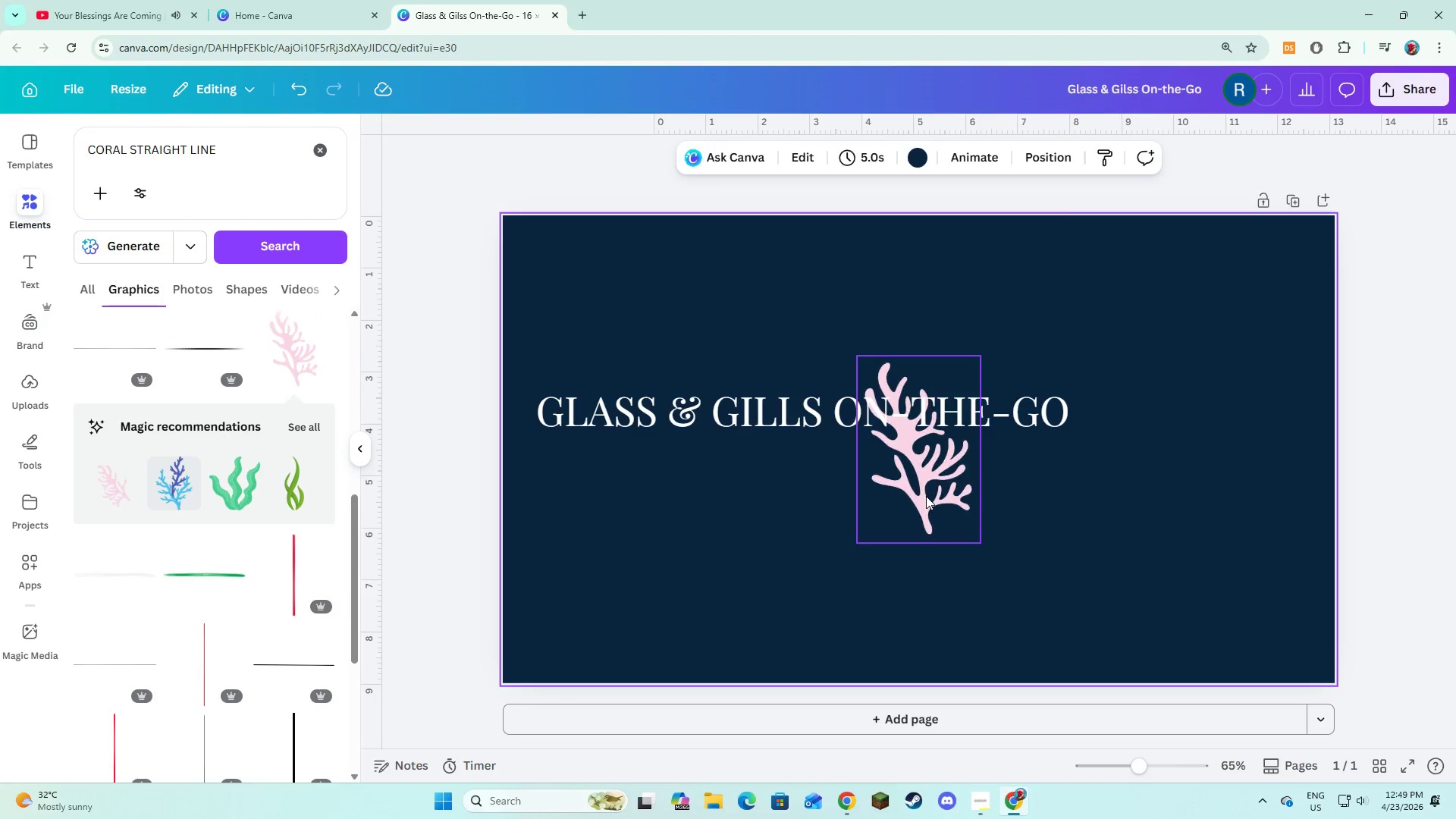 
left_click([926, 496])
 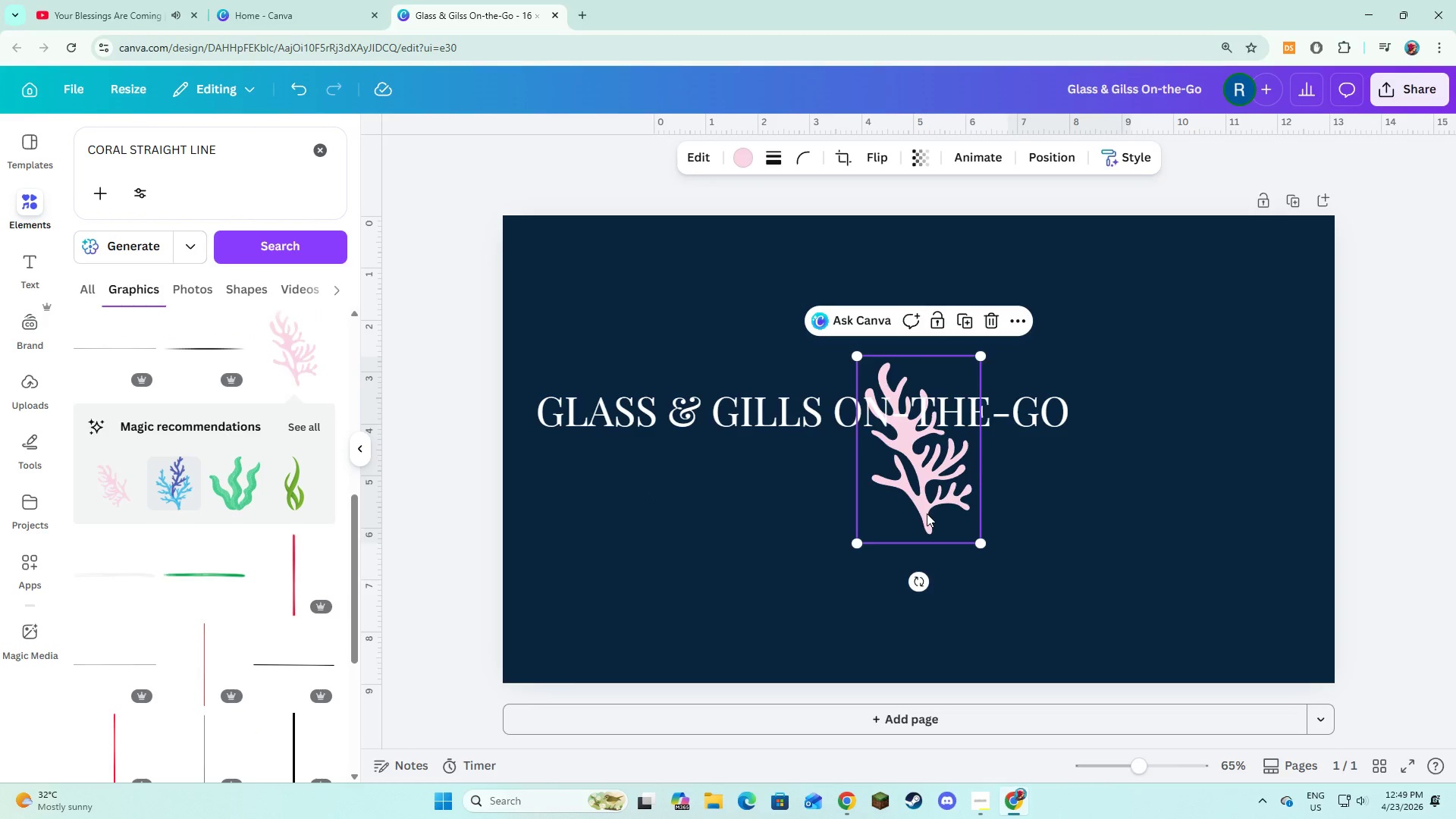 
left_click_drag(start_coordinate=[927, 515], to_coordinate=[730, 511])
 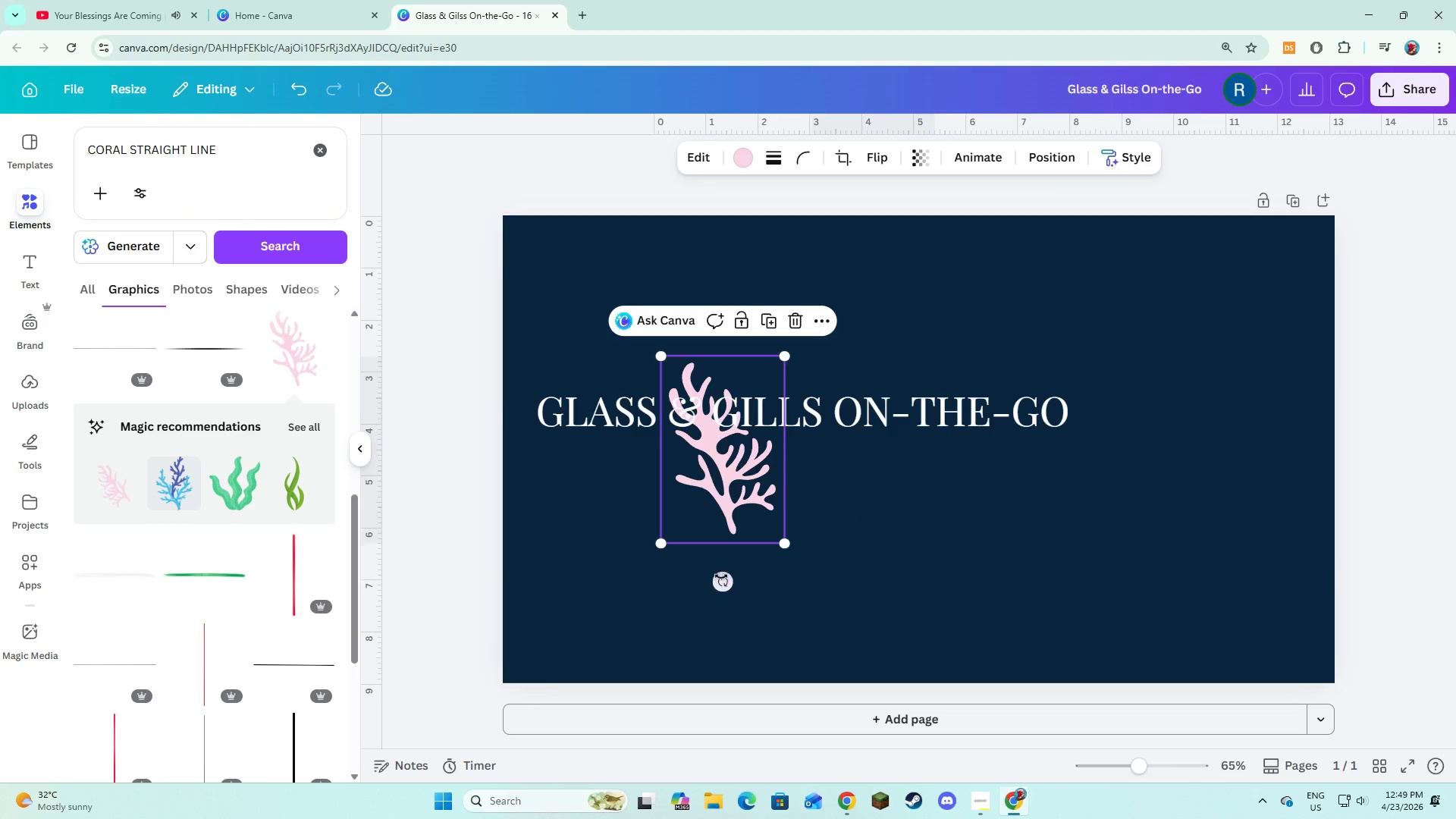 
left_click_drag(start_coordinate=[721, 576], to_coordinate=[604, 428])
 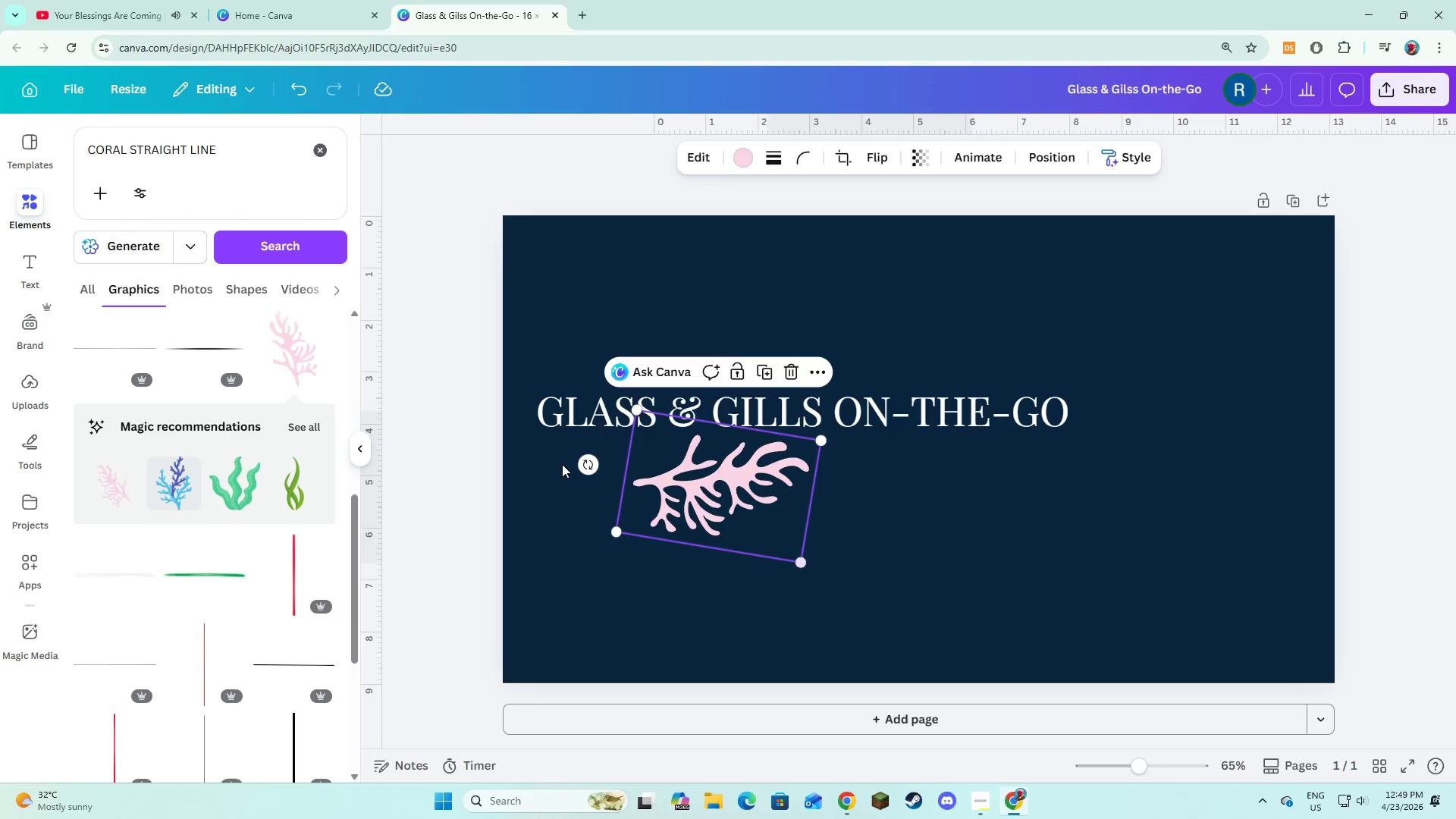 
left_click_drag(start_coordinate=[589, 465], to_coordinate=[584, 478])
 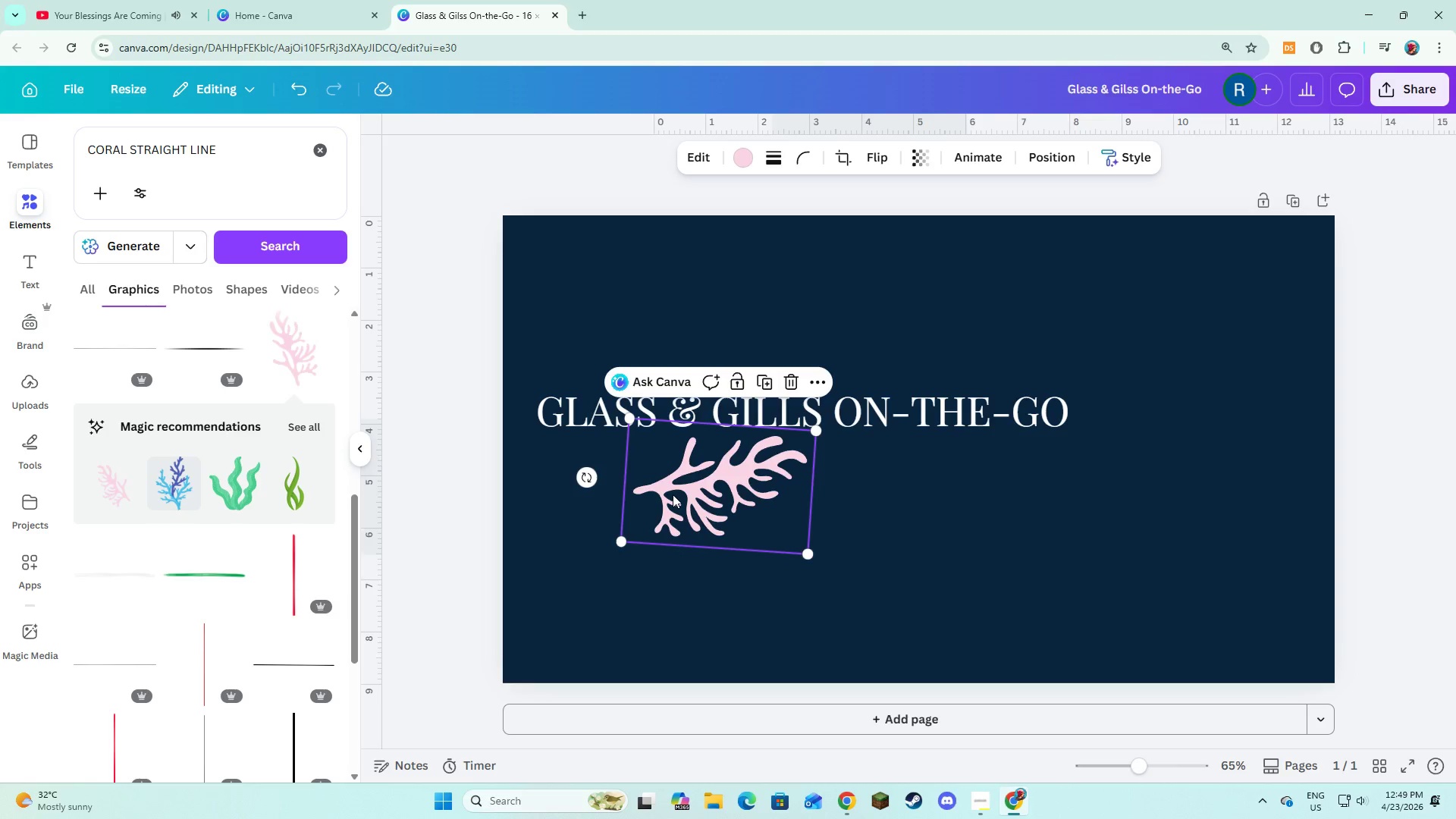 
left_click_drag(start_coordinate=[673, 494], to_coordinate=[671, 490])
 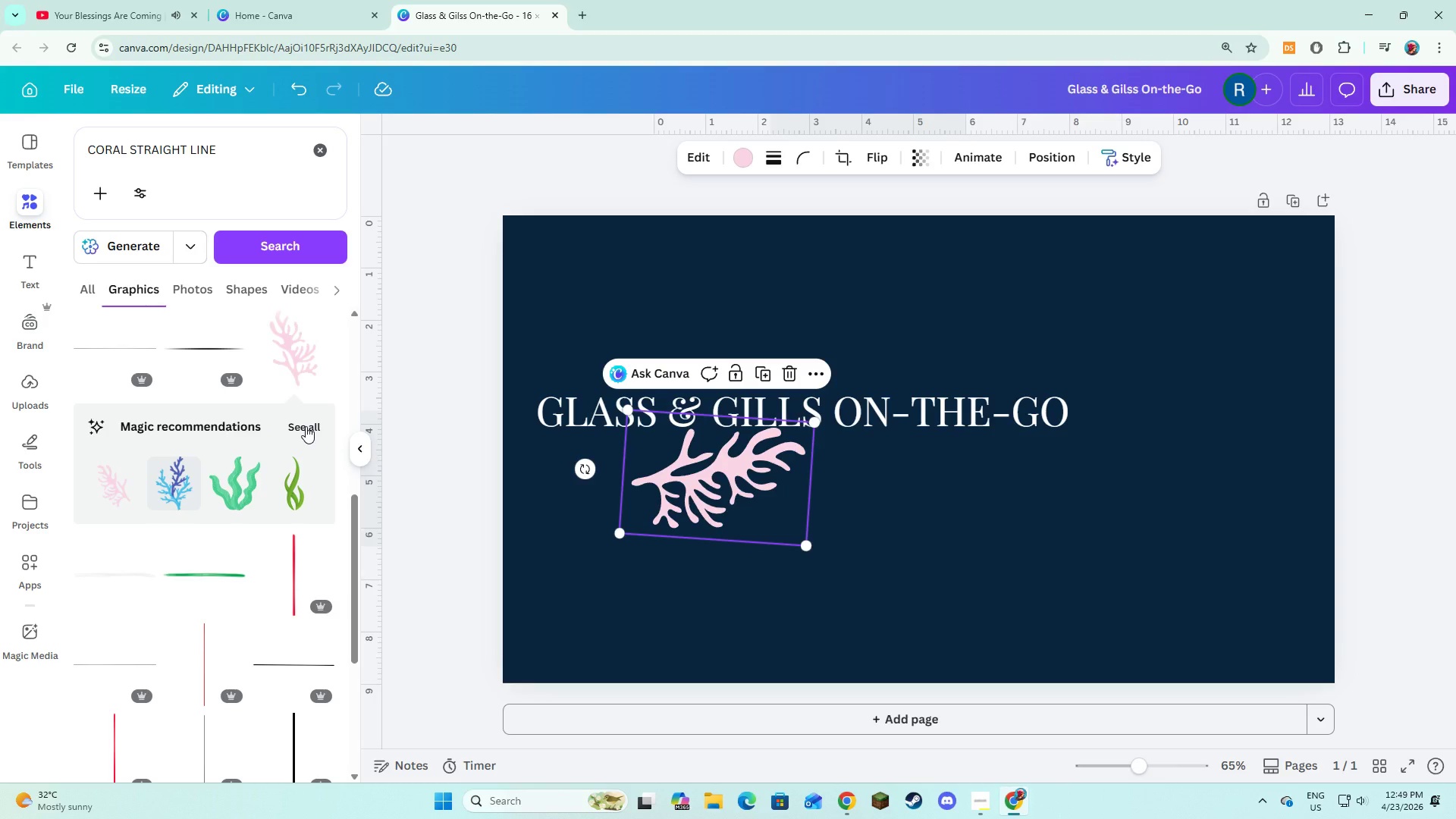 
left_click([307, 429])
 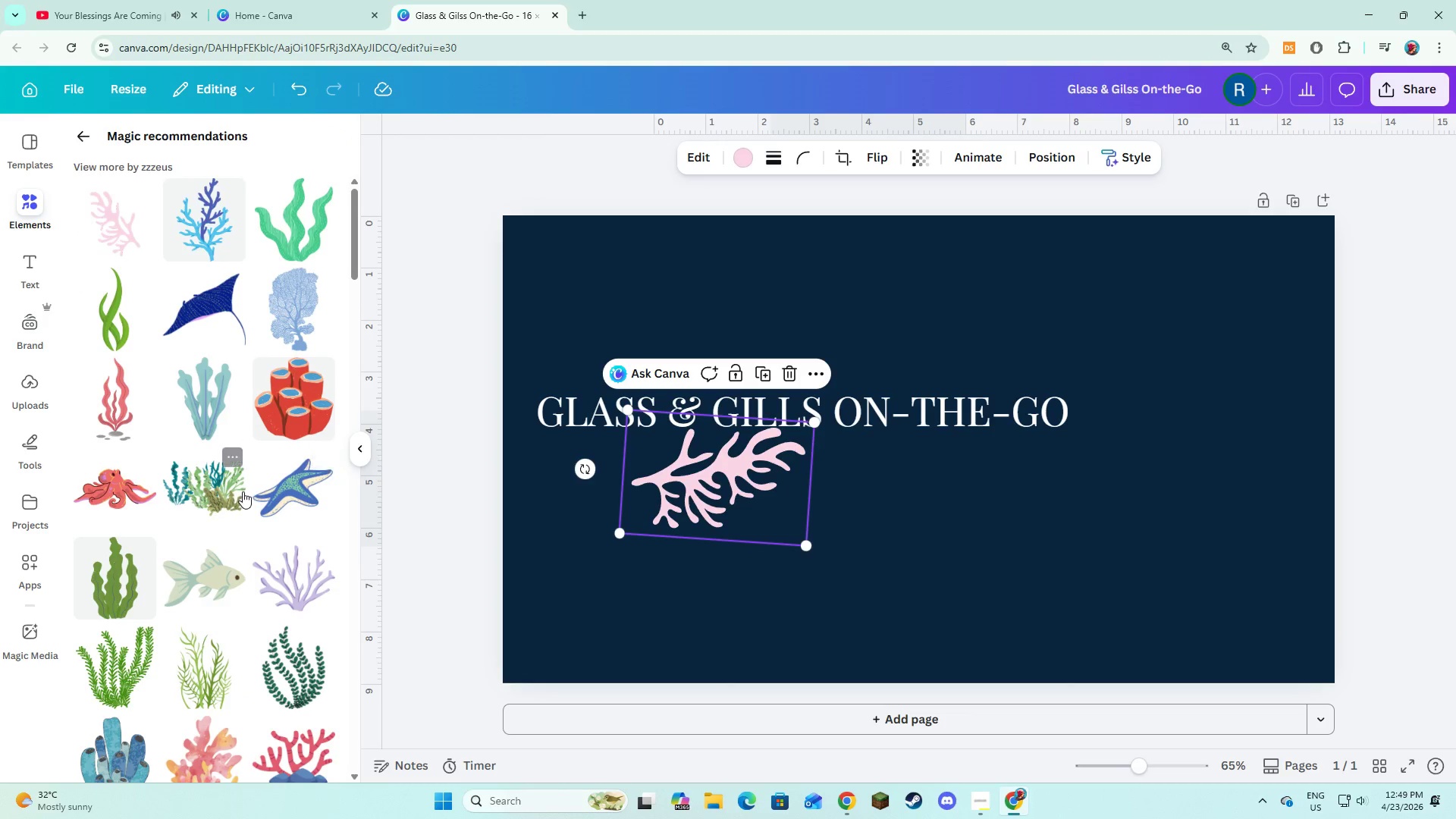 
scroll: coordinate [240, 493], scroll_direction: down, amount: 7.0
 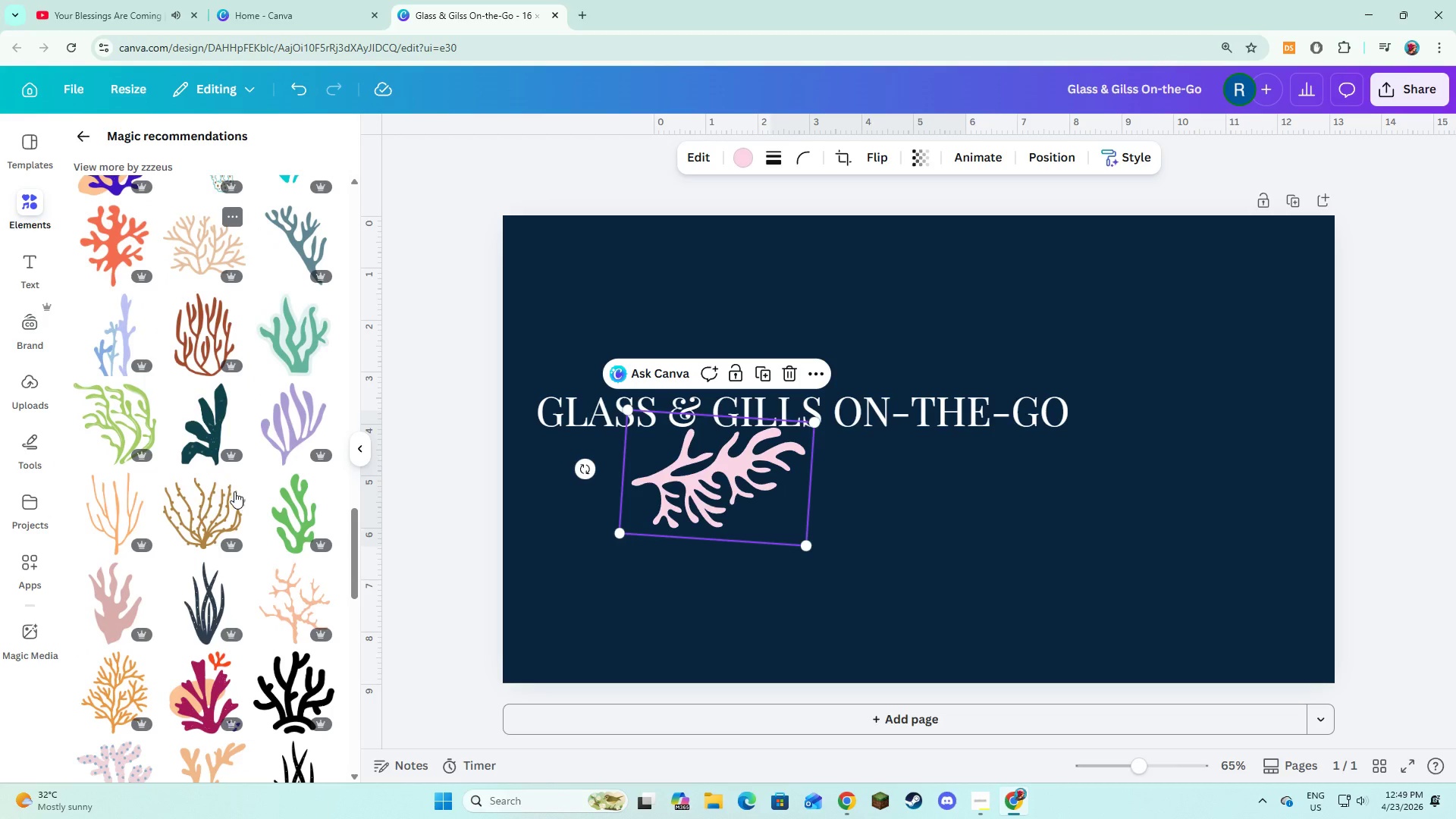 
scroll: coordinate [145, 350], scroll_direction: up, amount: 28.0
 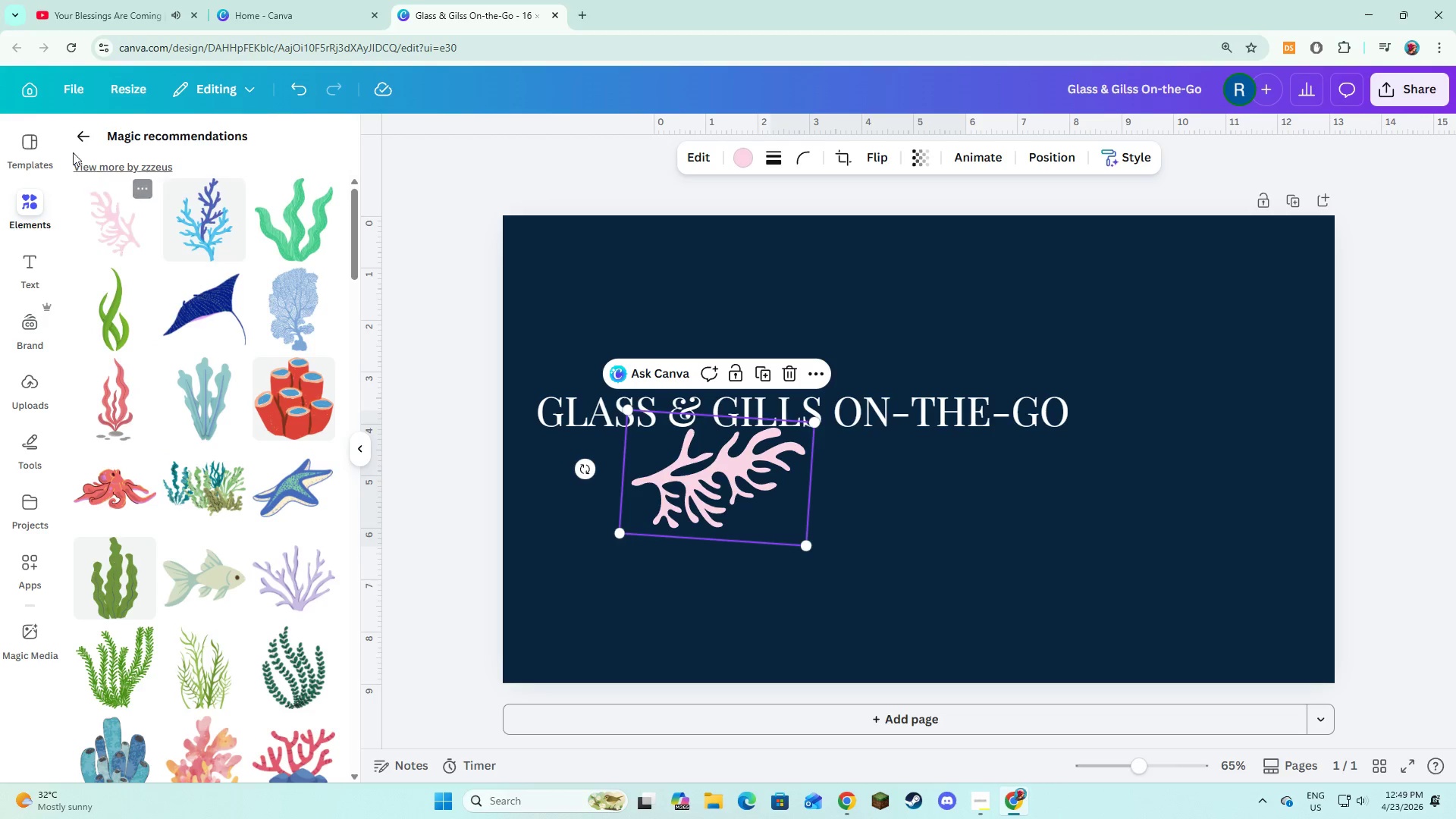 
left_click([74, 146])
 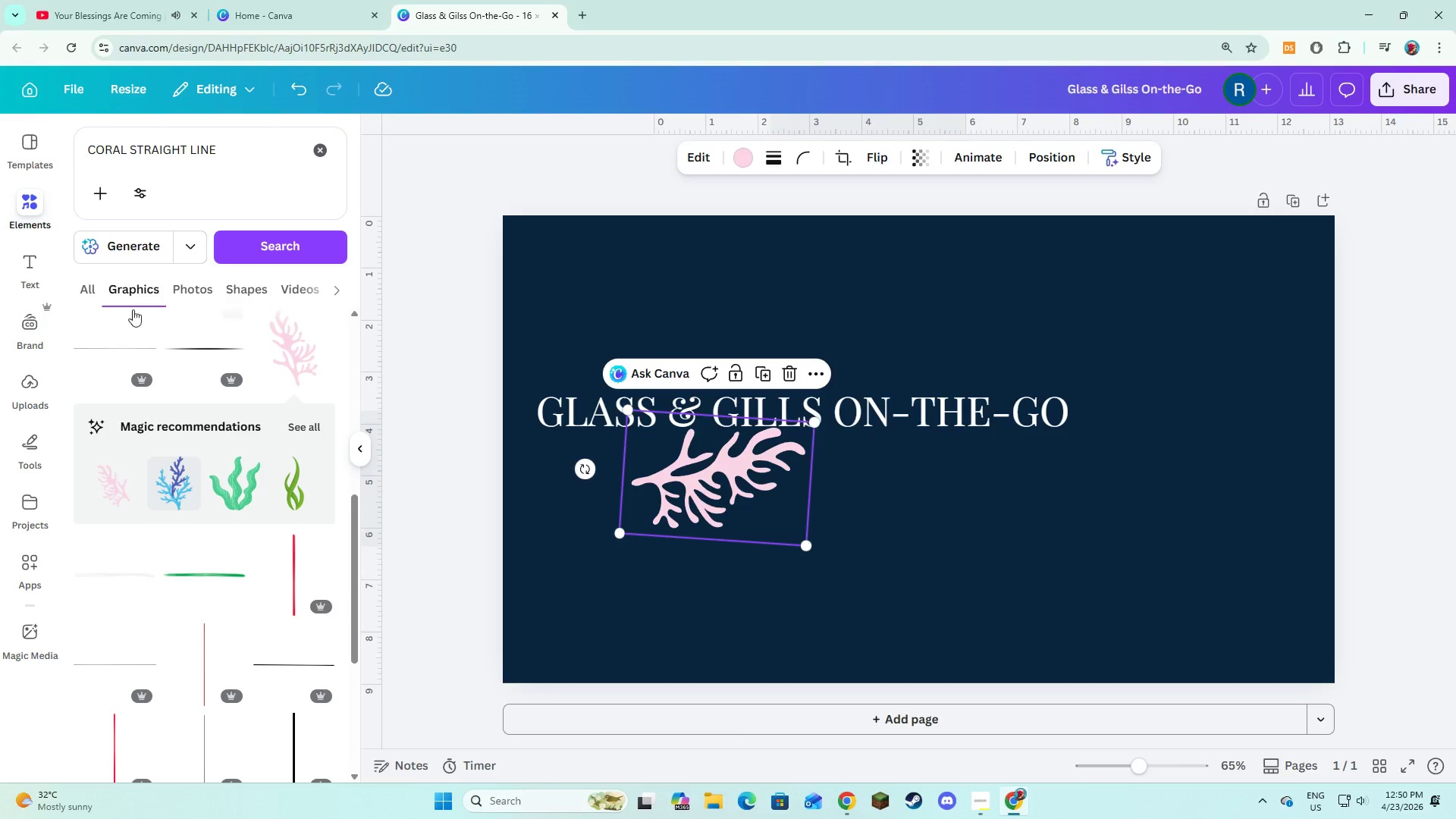 
left_click_drag(start_coordinate=[229, 138], to_coordinate=[83, 143])
 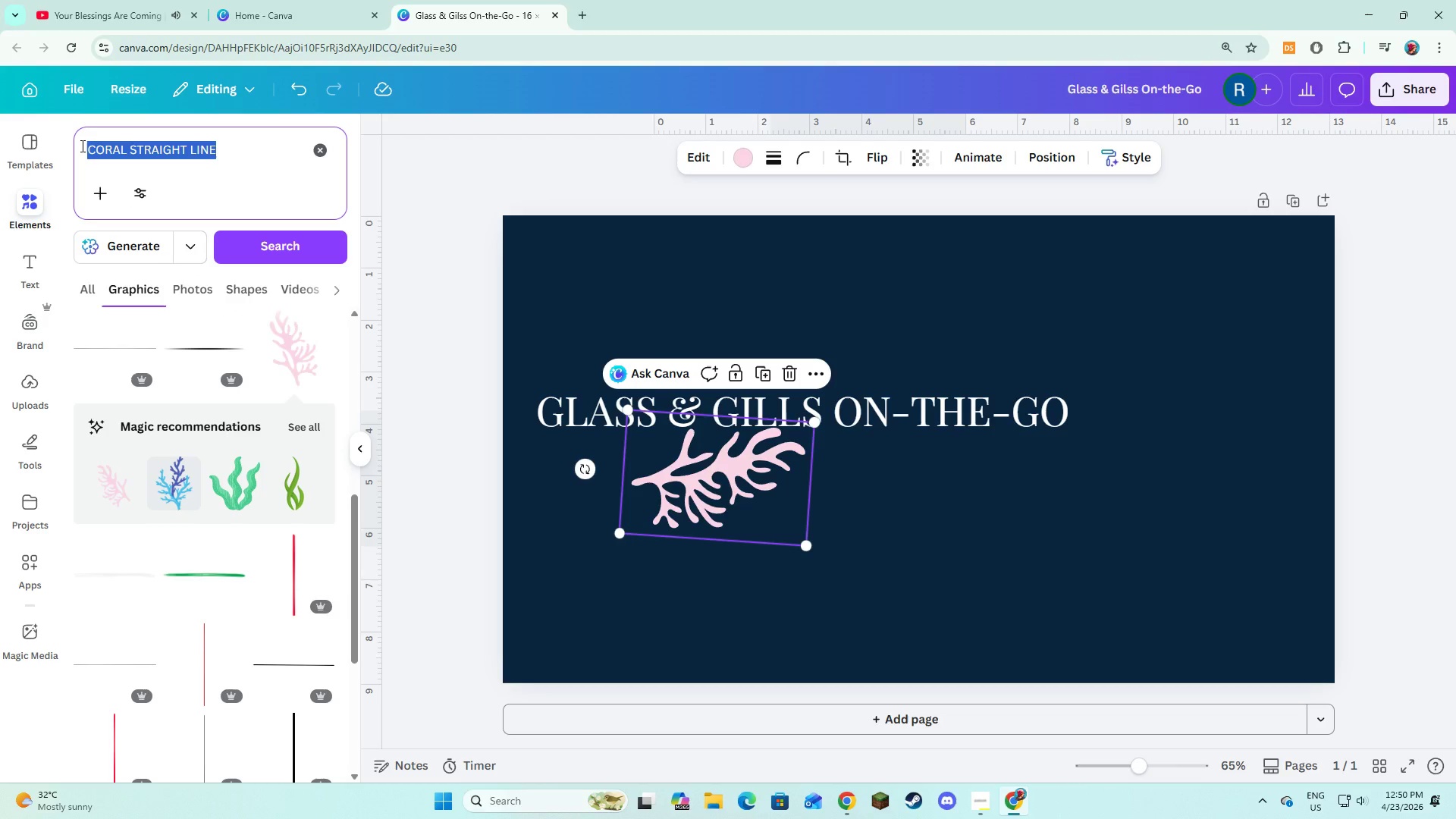 
key(Control+C)
 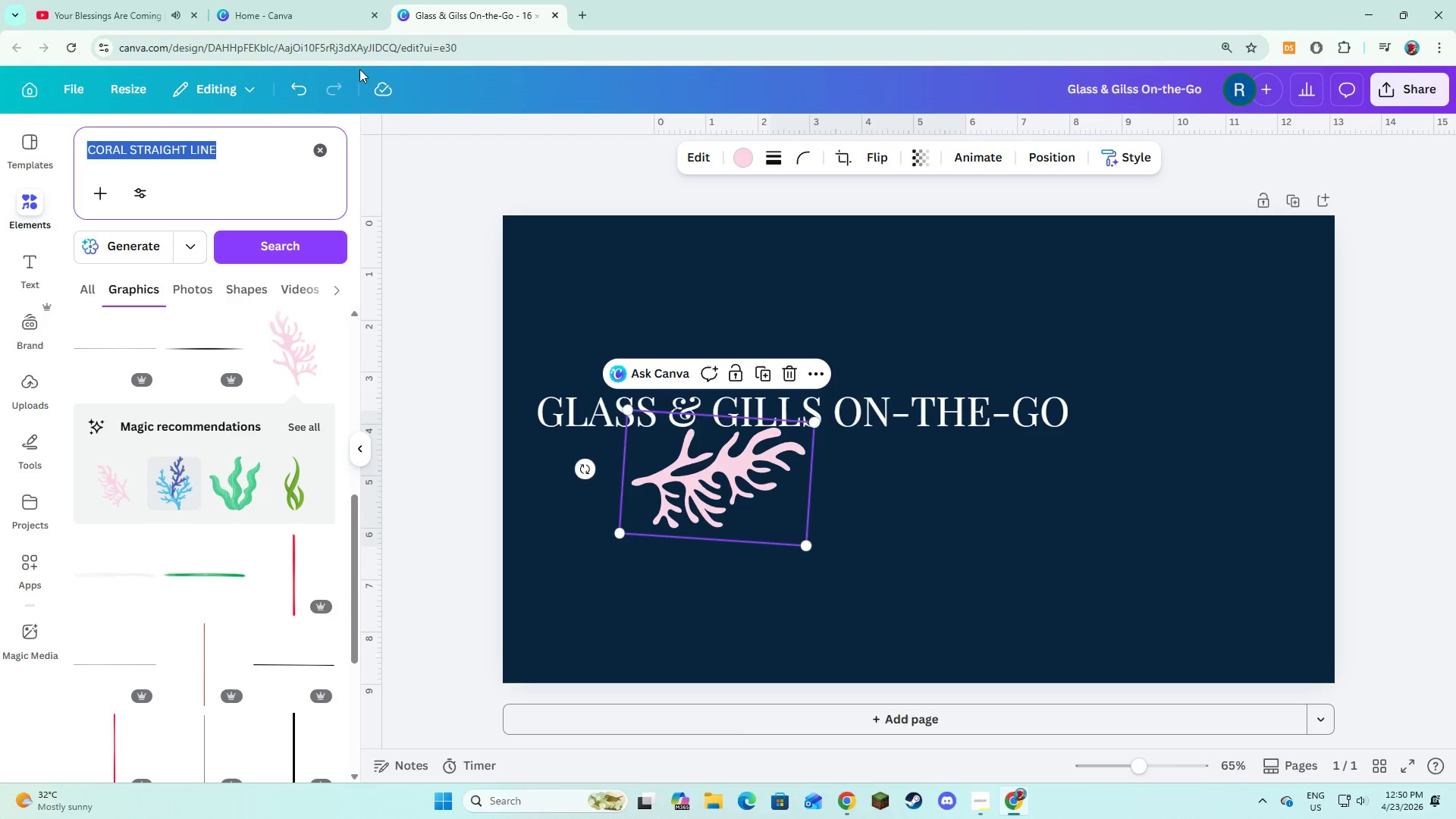 
key(Control+C)
 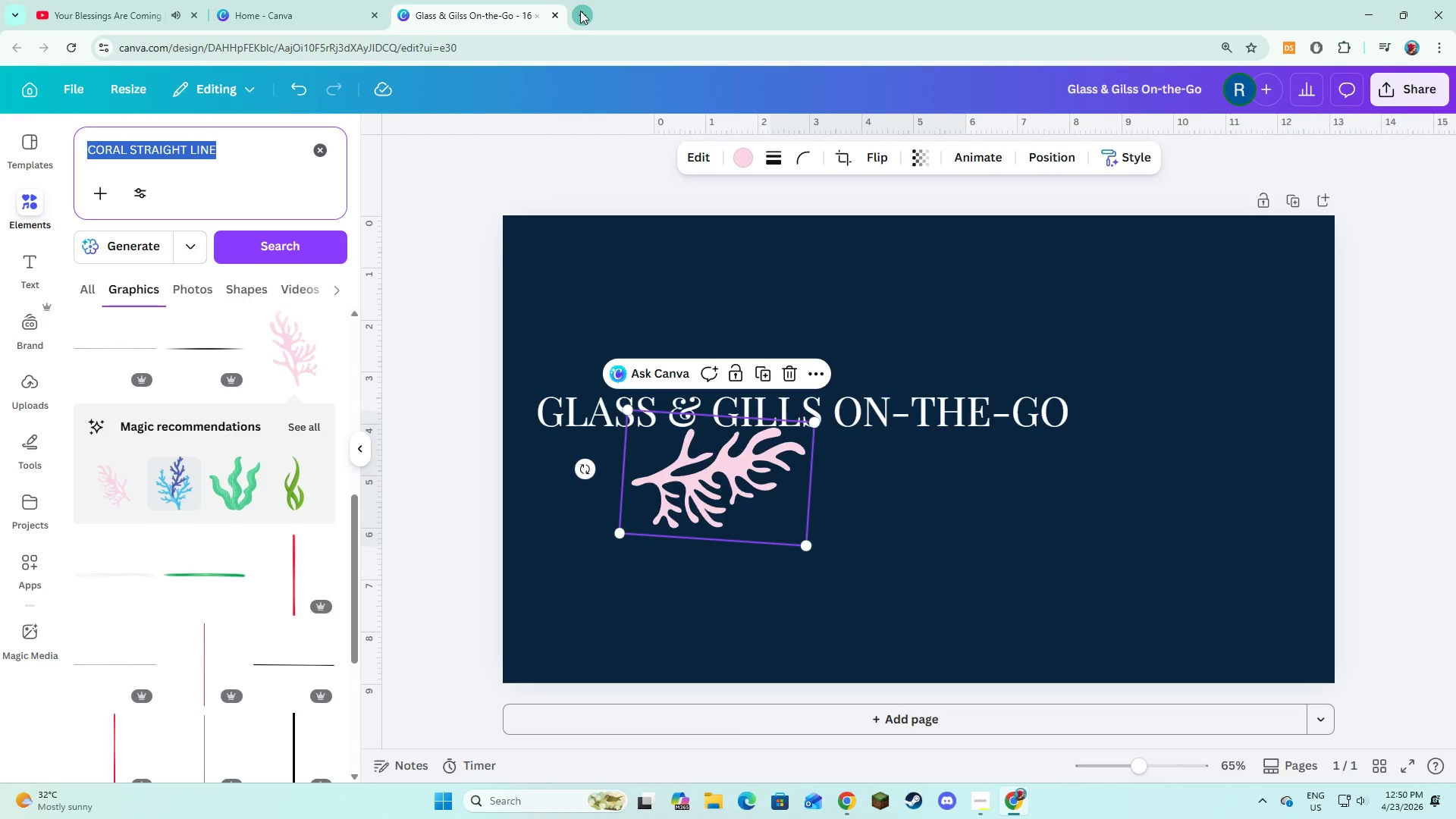 
double_click([552, 51])
 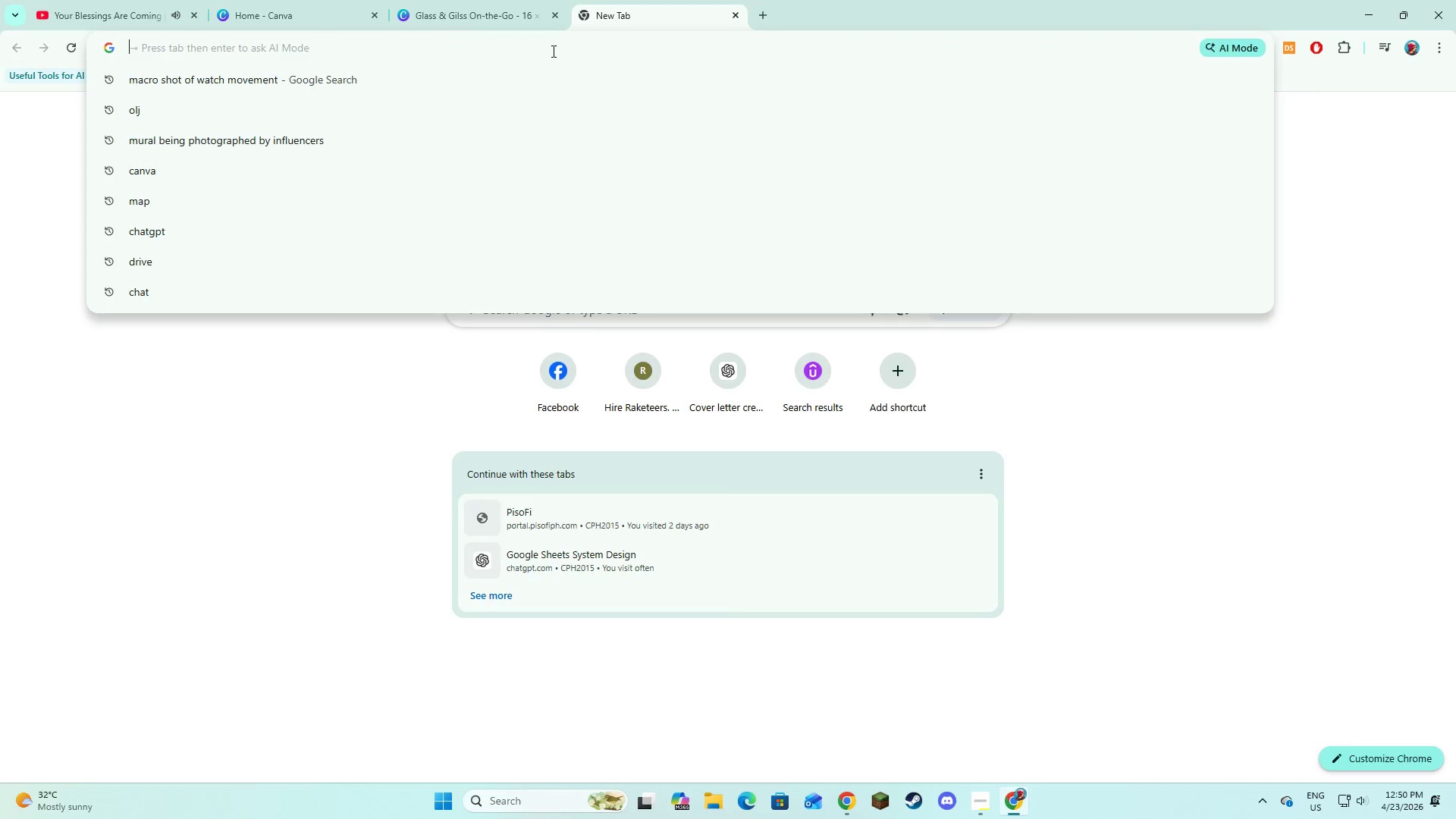 
key(Control+V)
 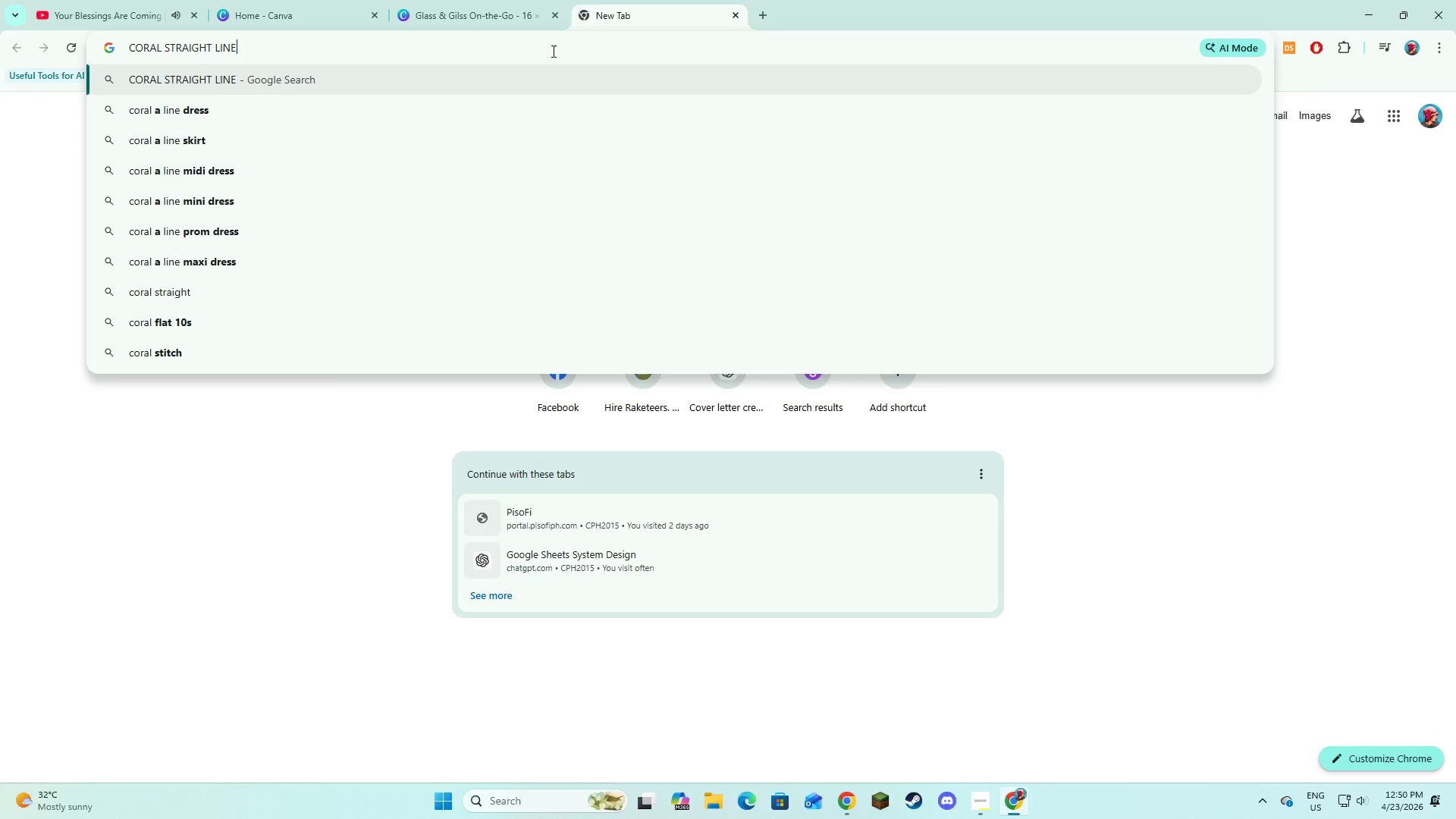 
key(Enter)
 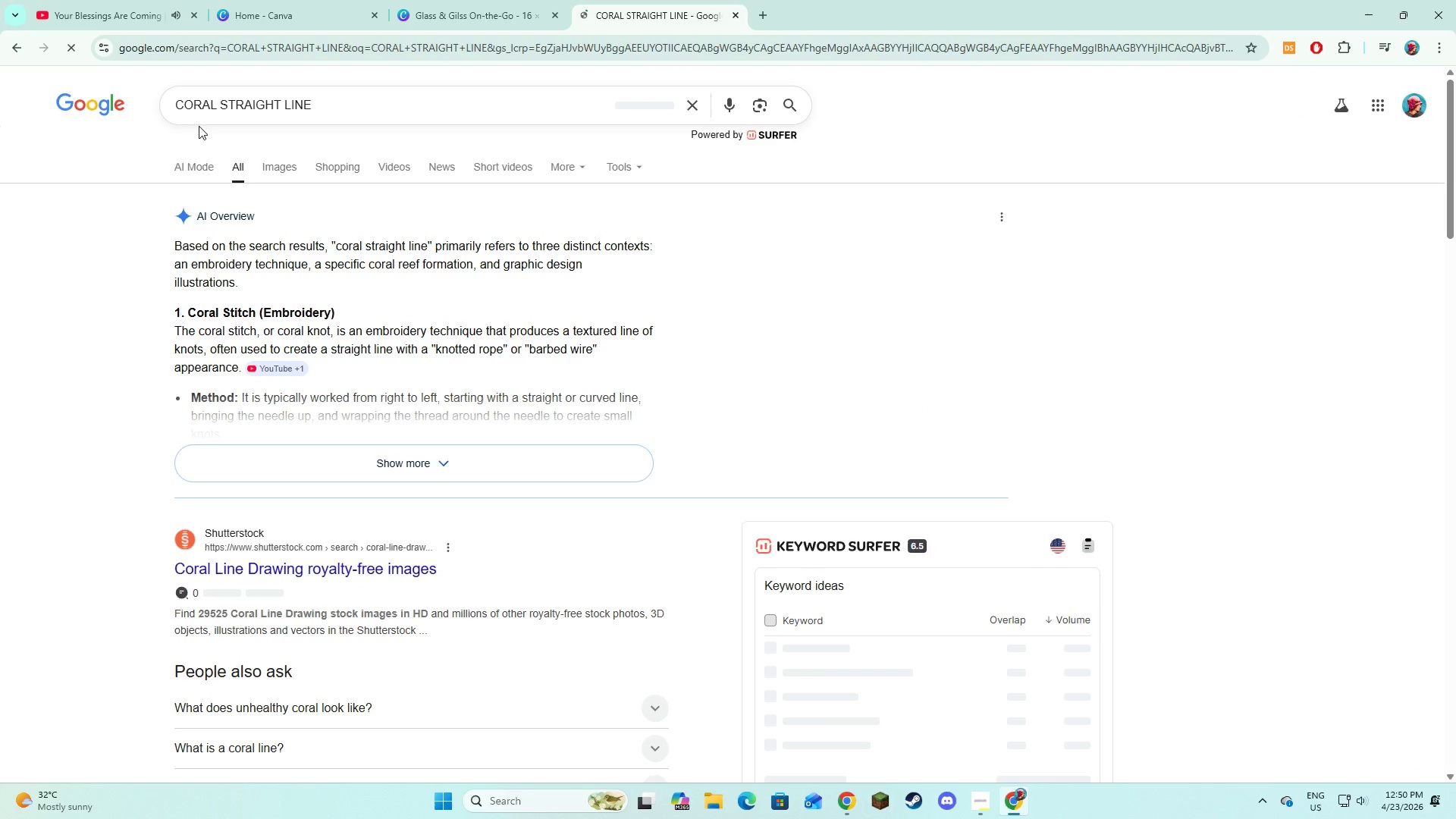 
left_click([281, 162])
 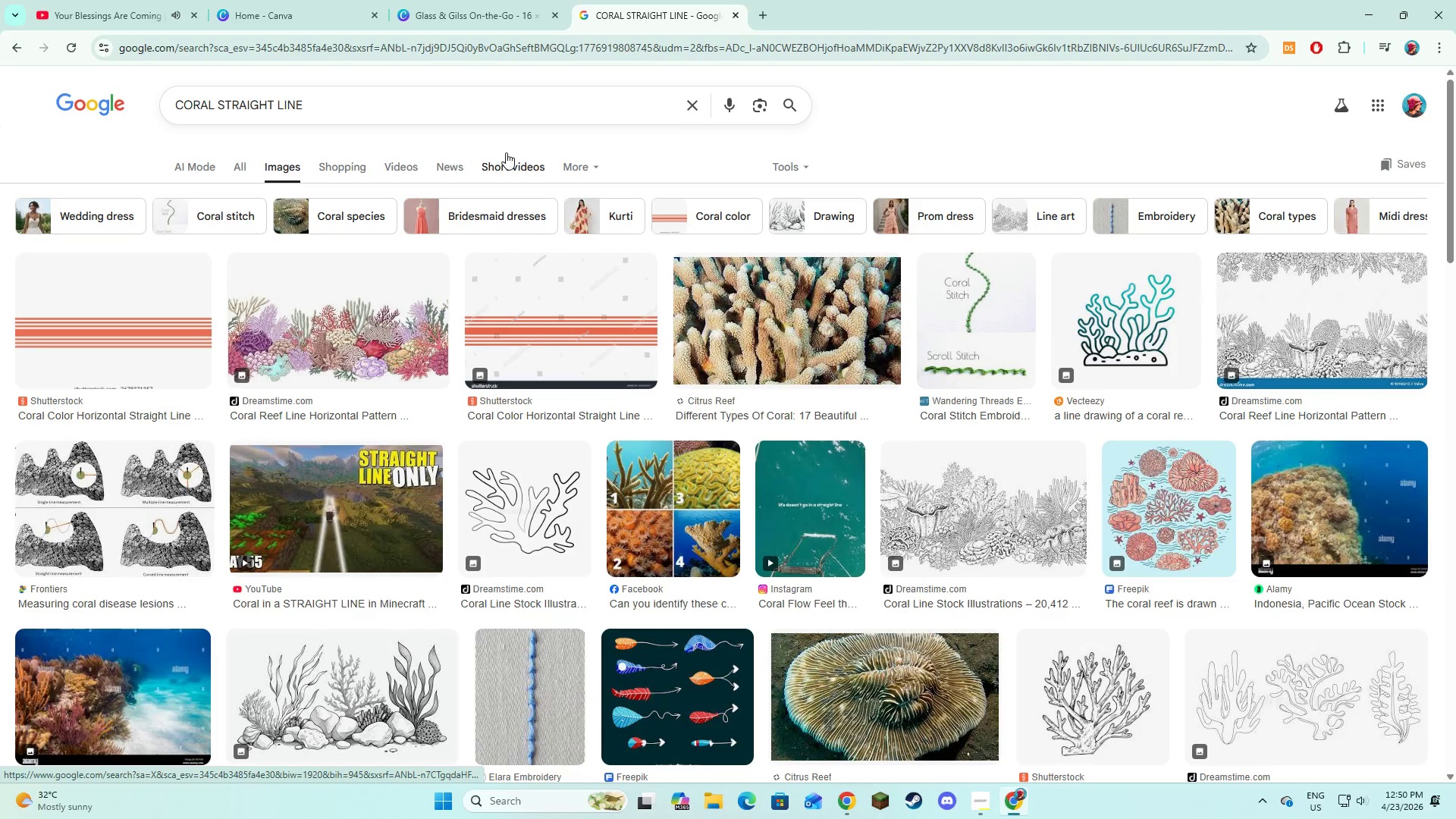 
wait(6.2)
 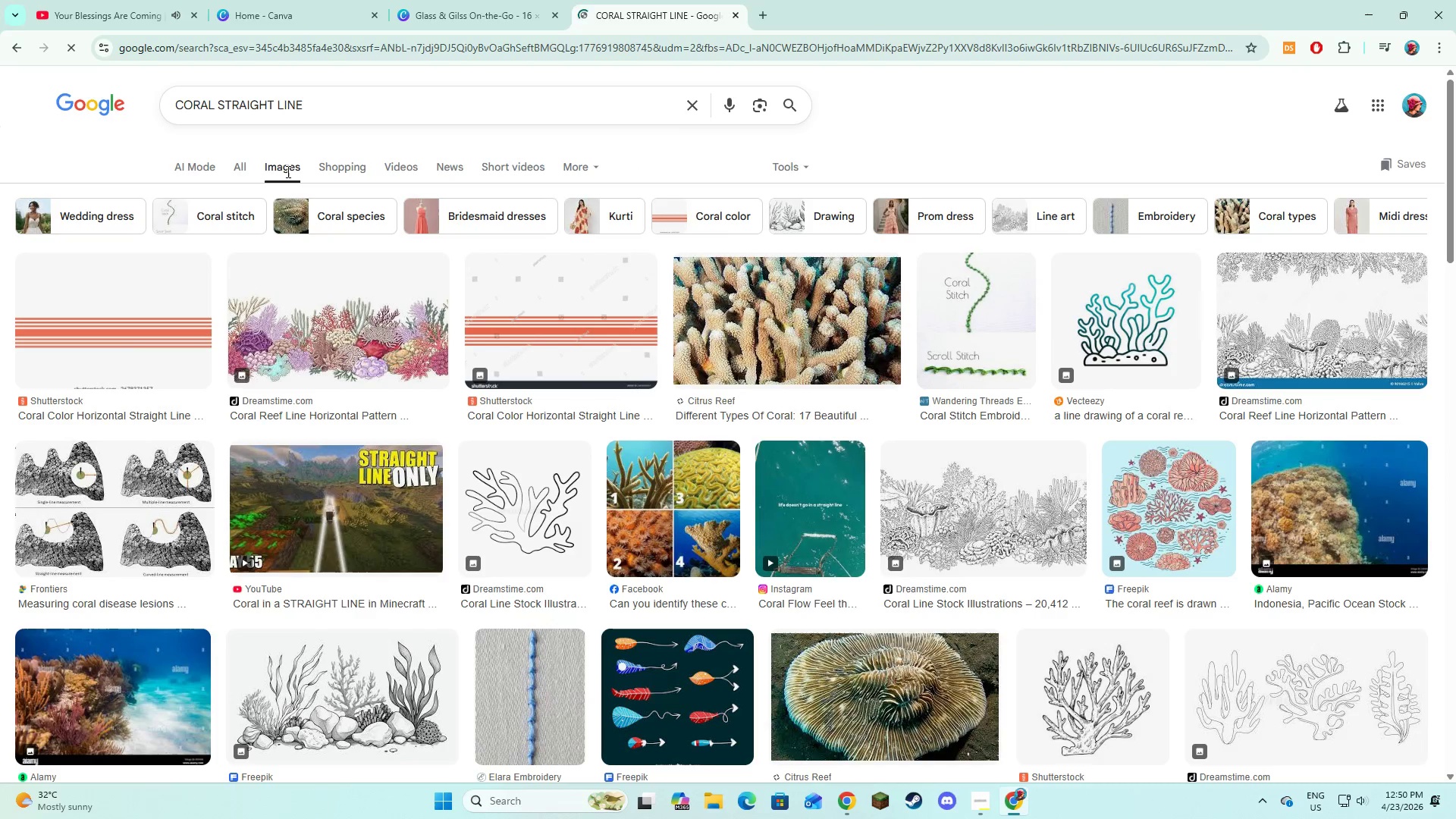 
scroll: coordinate [509, 383], scroll_direction: down, amount: 8.0
 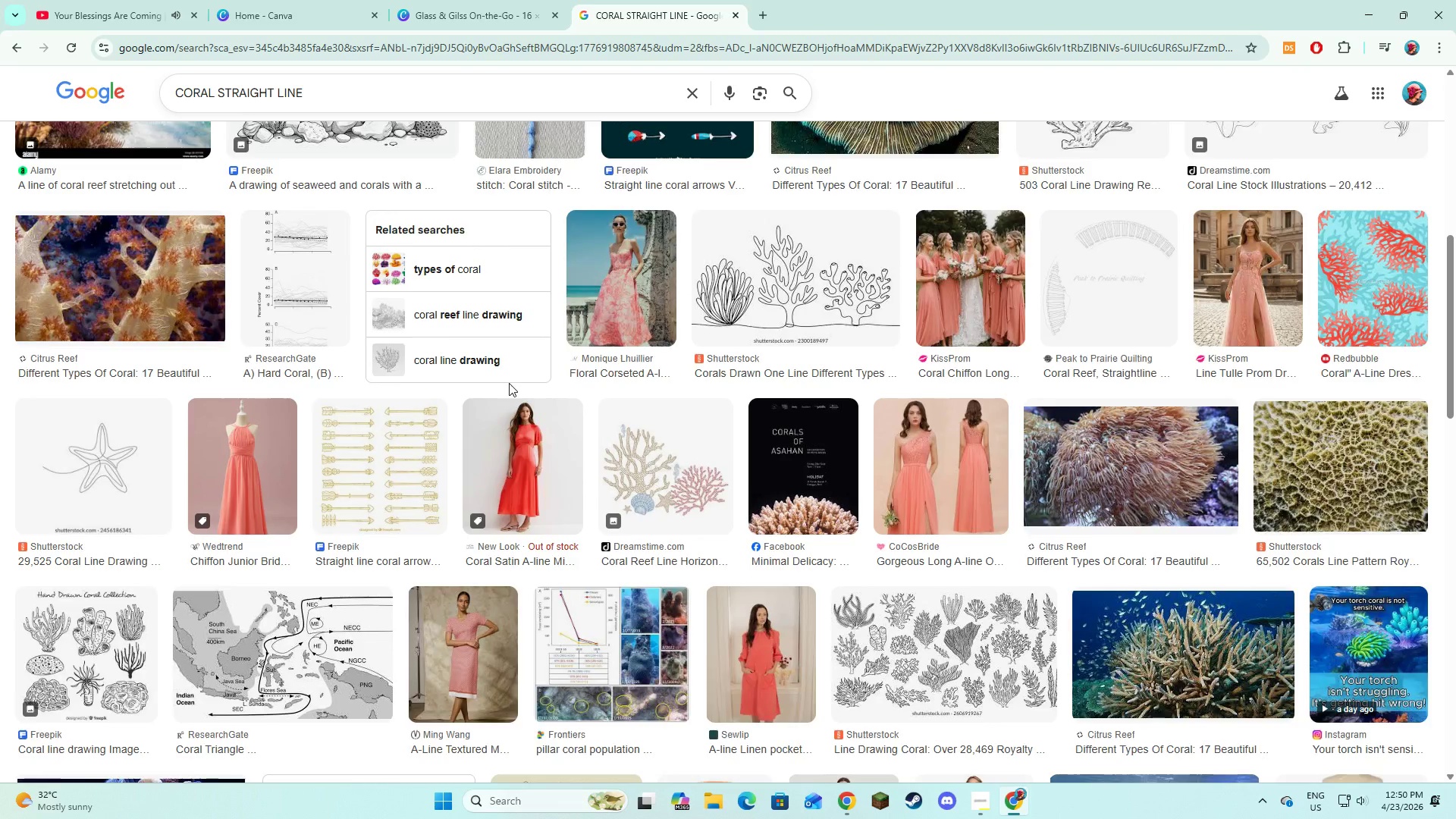 
scroll: coordinate [509, 383], scroll_direction: up, amount: 3.0
 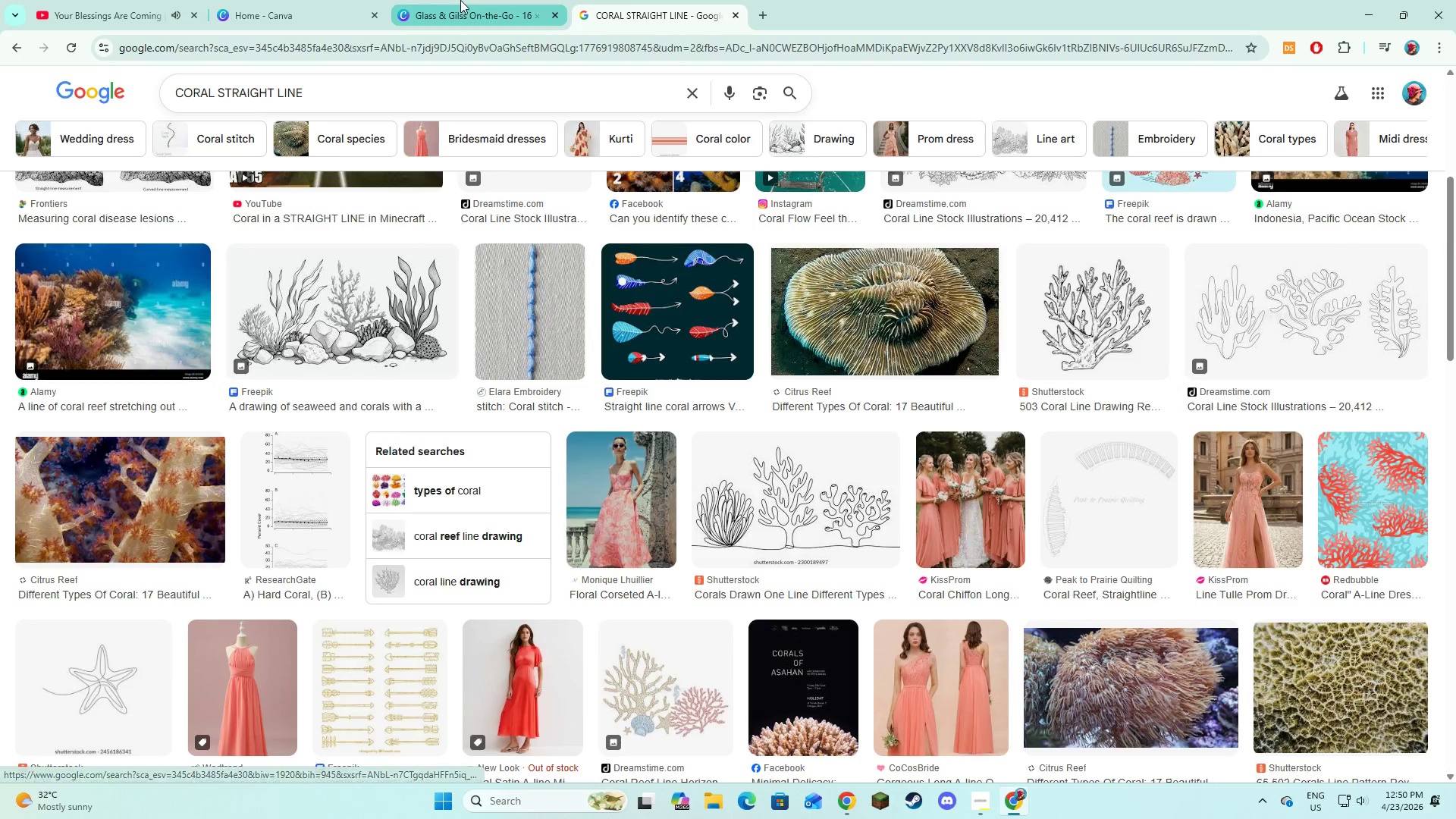 
left_click_drag(start_coordinate=[461, 0], to_coordinate=[459, 7])
 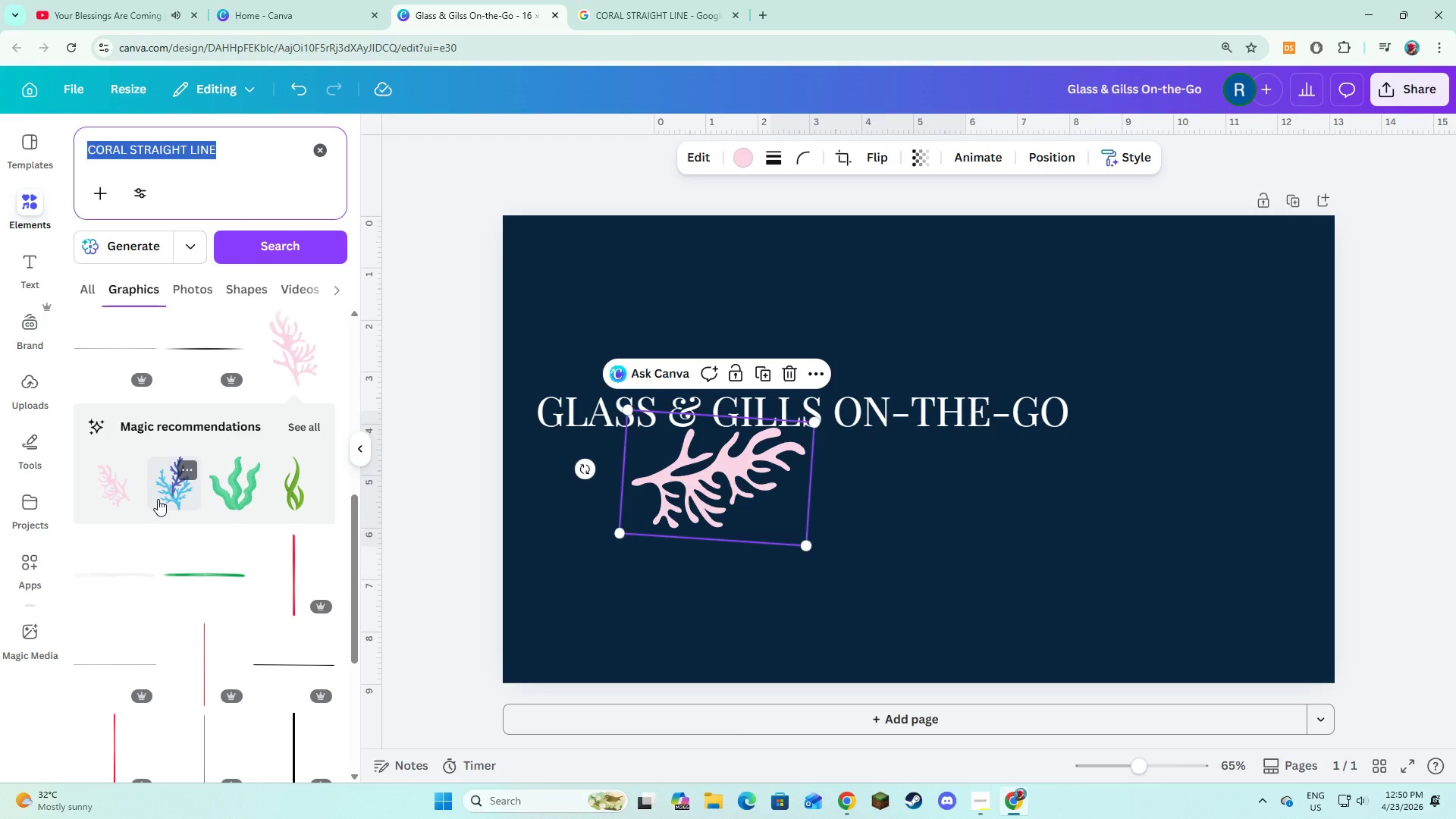 
scroll: coordinate [106, 495], scroll_direction: down, amount: 9.0
 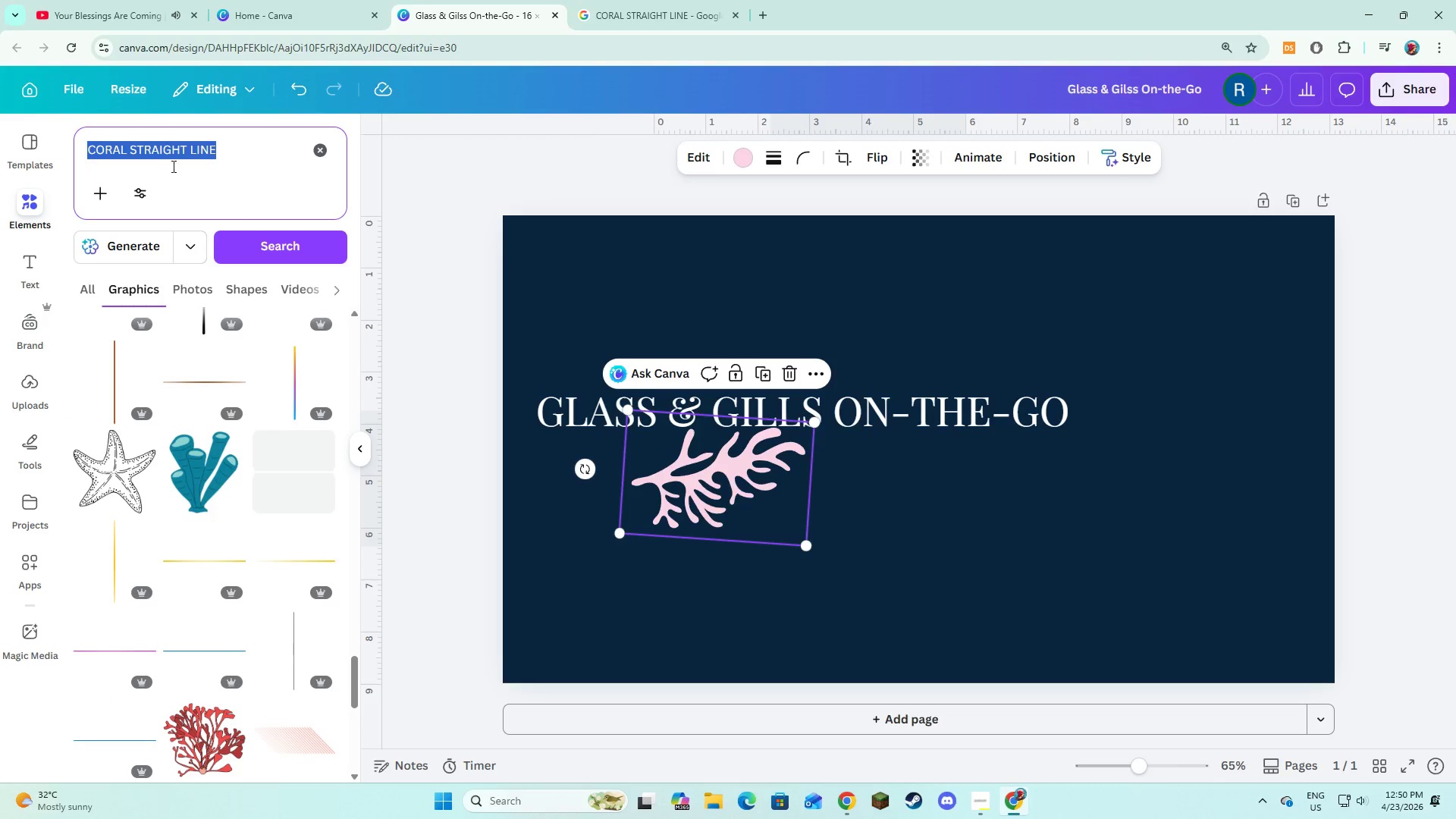 
left_click([209, 166])
 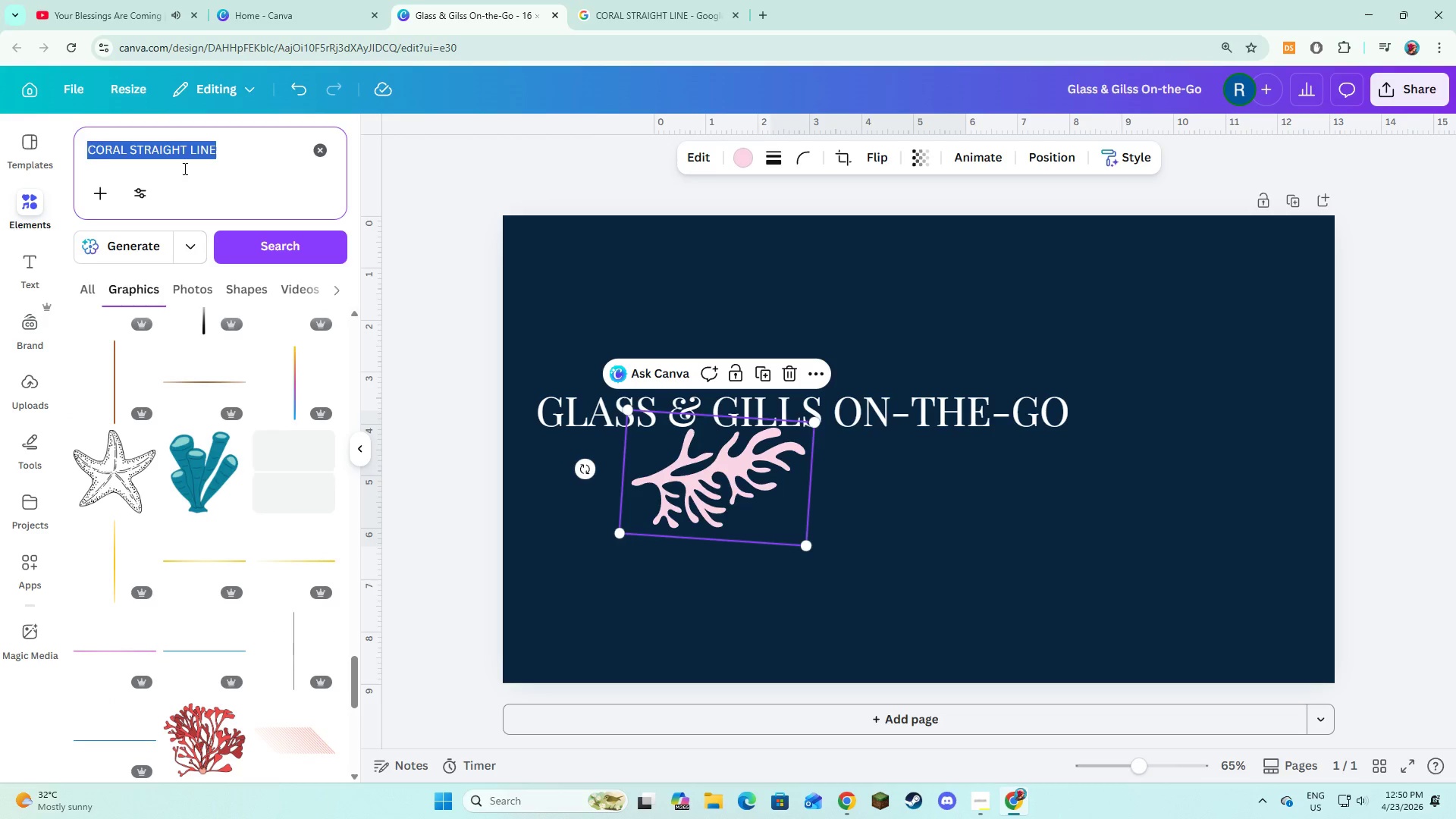 
left_click_drag(start_coordinate=[184, 168], to_coordinate=[96, 173])
 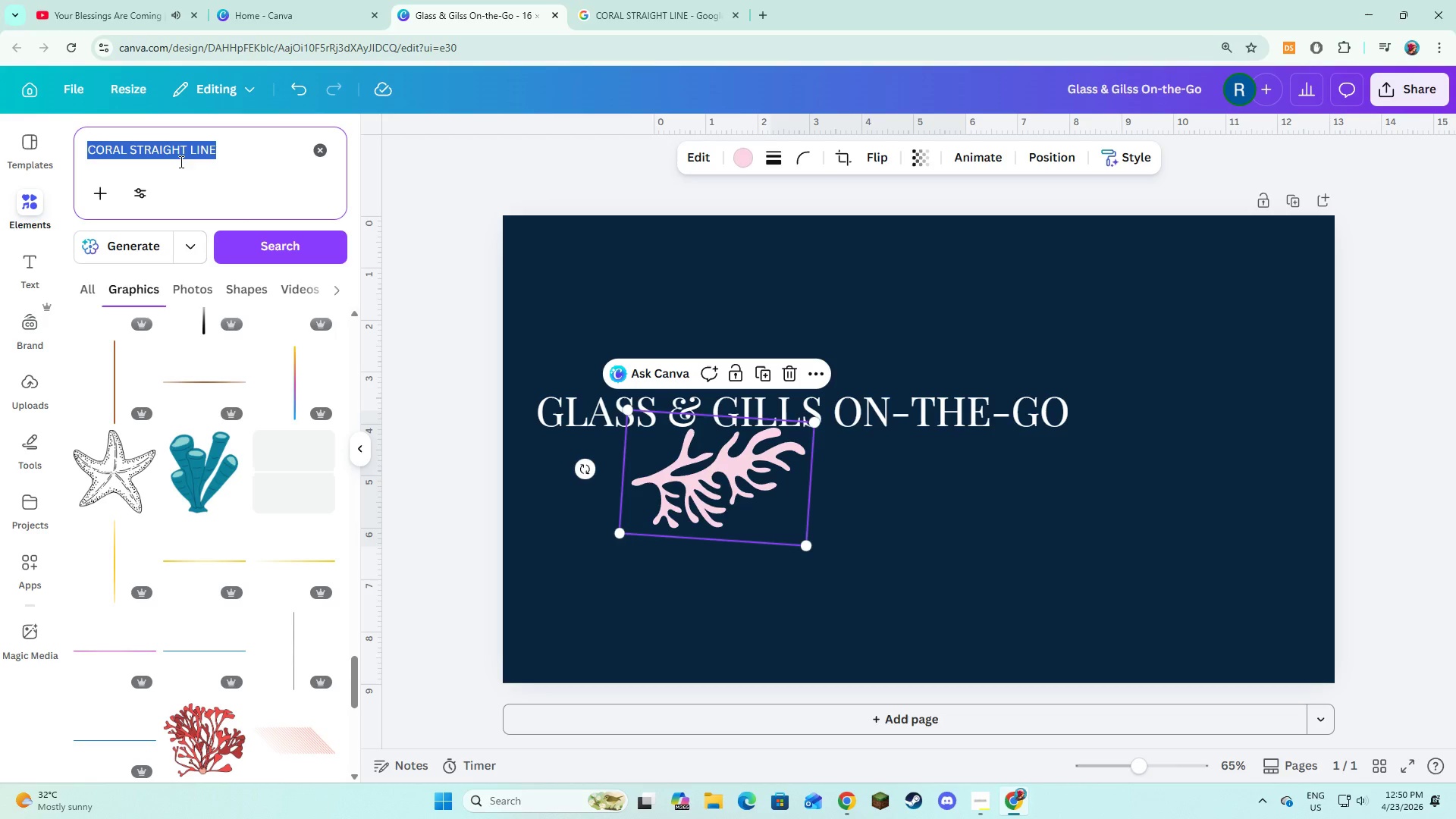 
double_click([180, 148])
 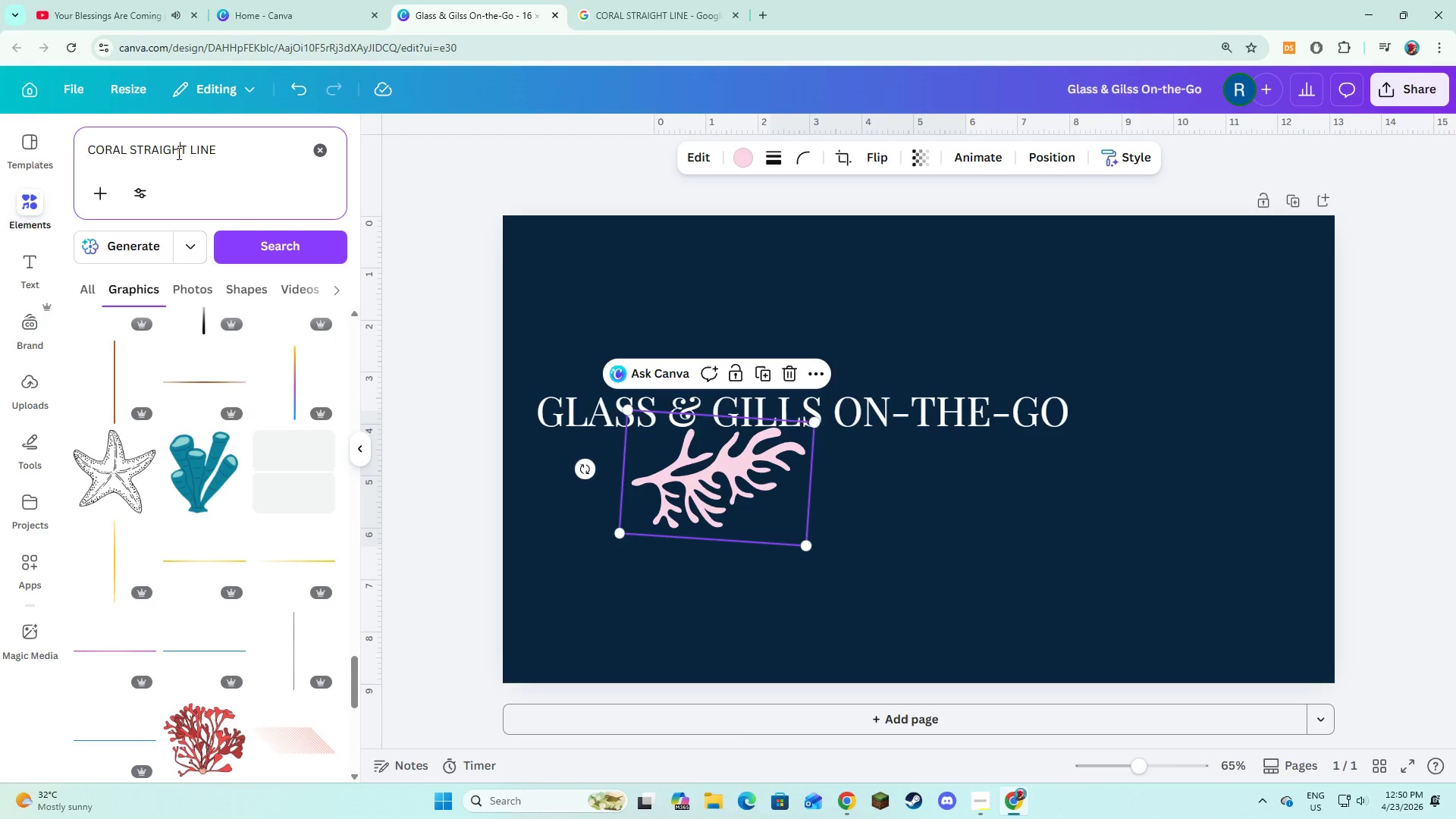 
key(ArrowRight)
 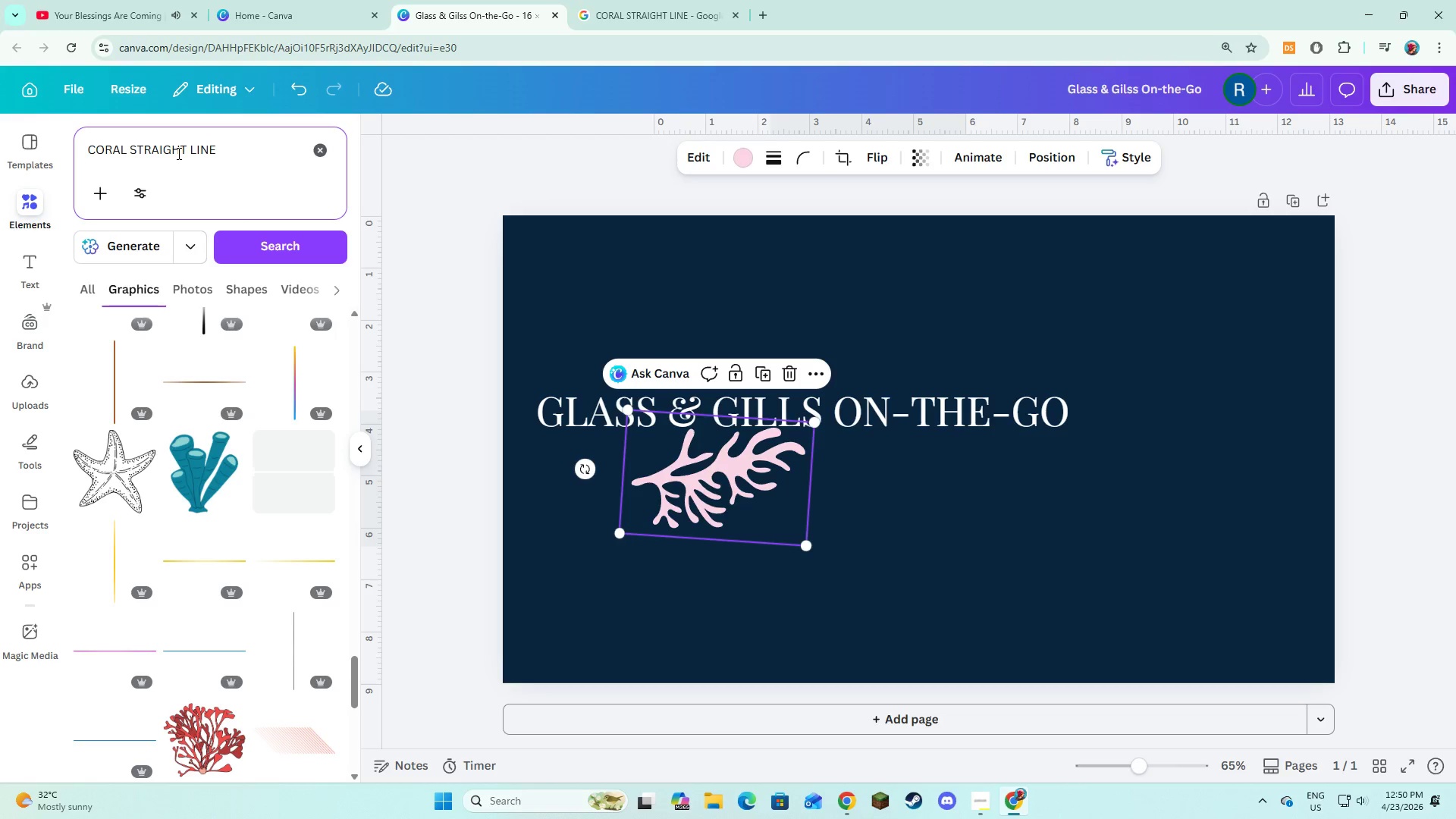 
hold_key(key=Backspace, duration=0.88)
 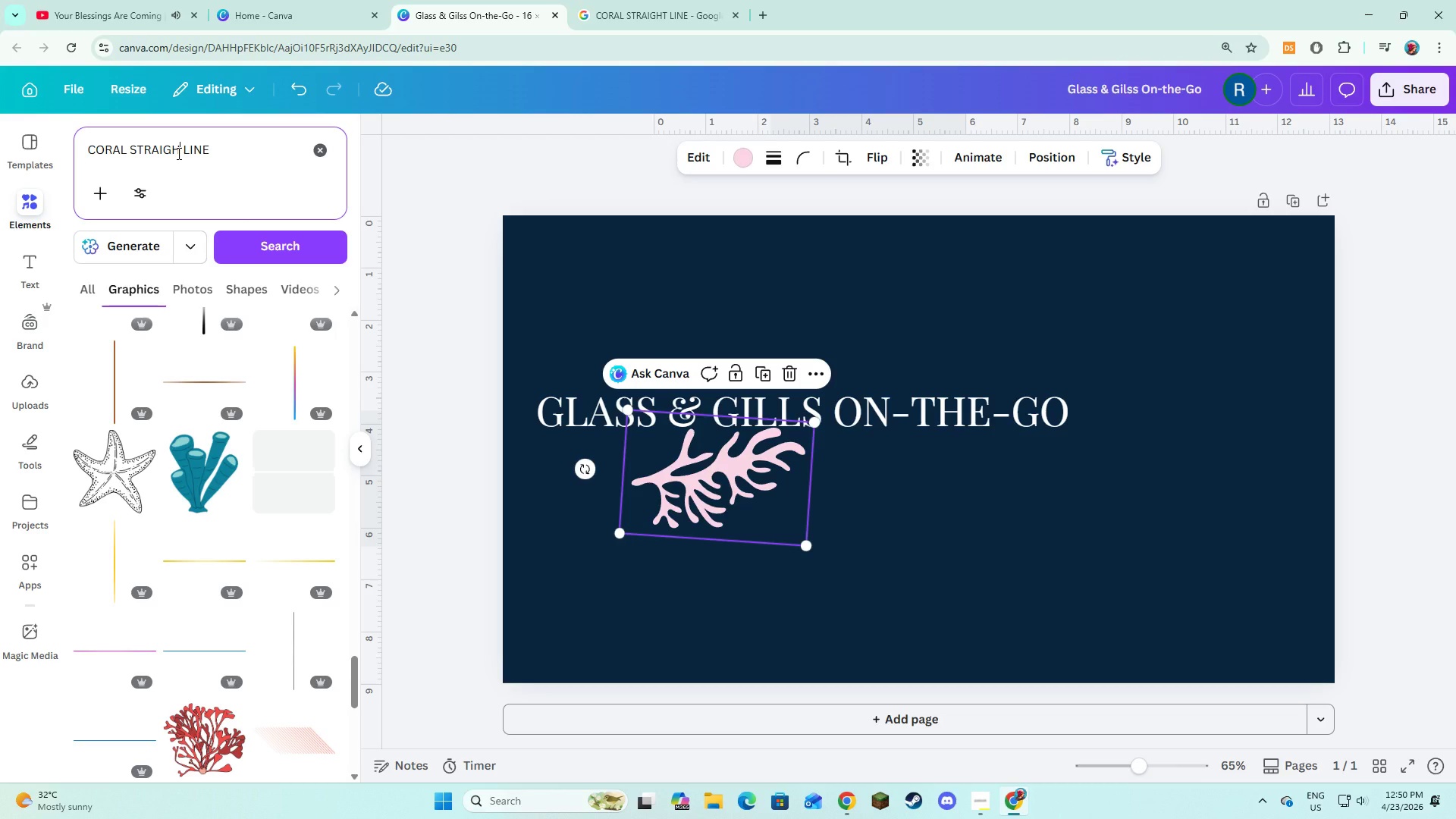 
key(Backspace)
key(Backspace)
key(Backspace)
type(cOA)
key(Backspace)
type(R)
key(Backspace)
key(Backspace)
key(Backspace)
key(Backspace)
type(Coral thin)
 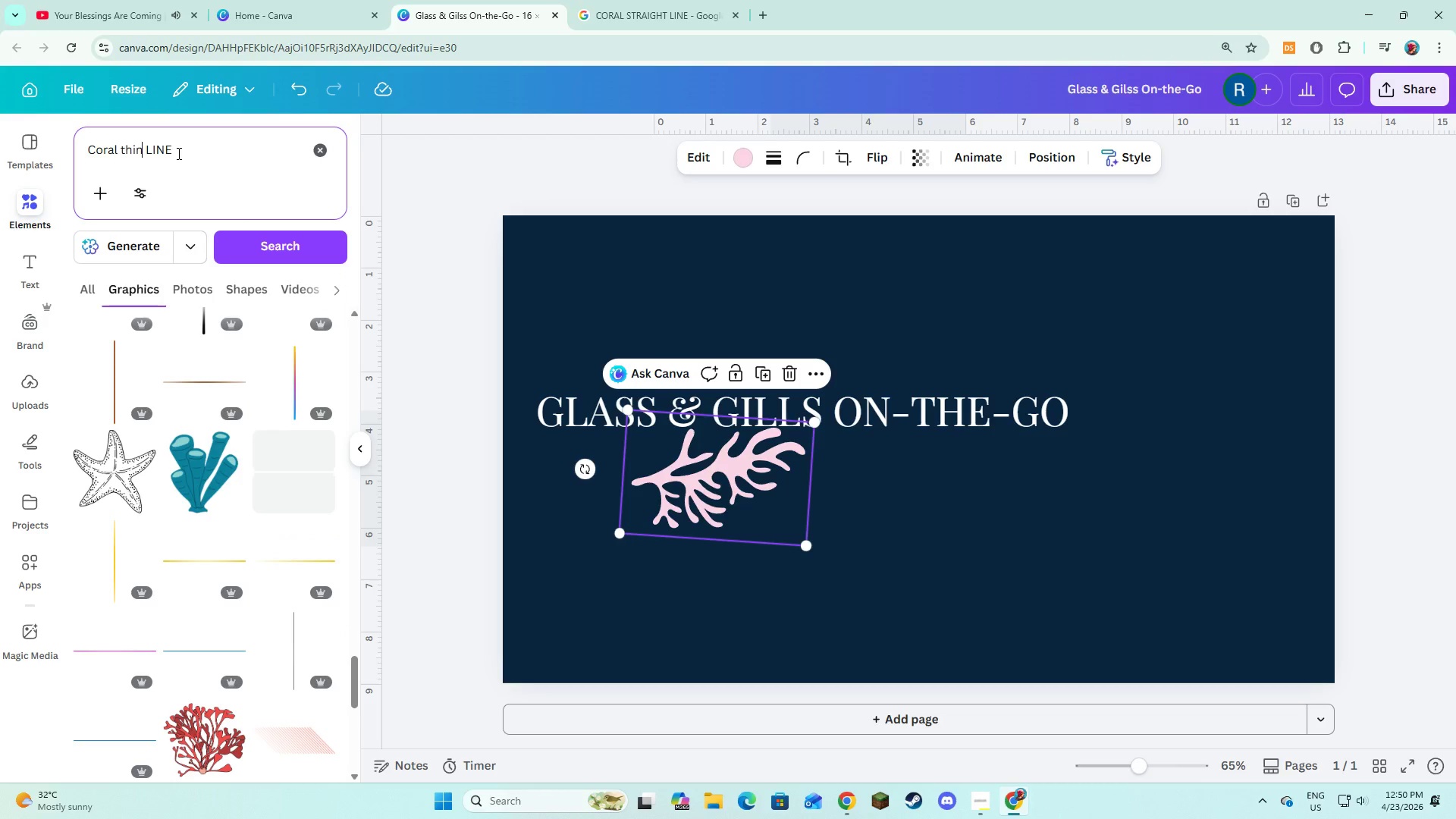 
key(Enter)
 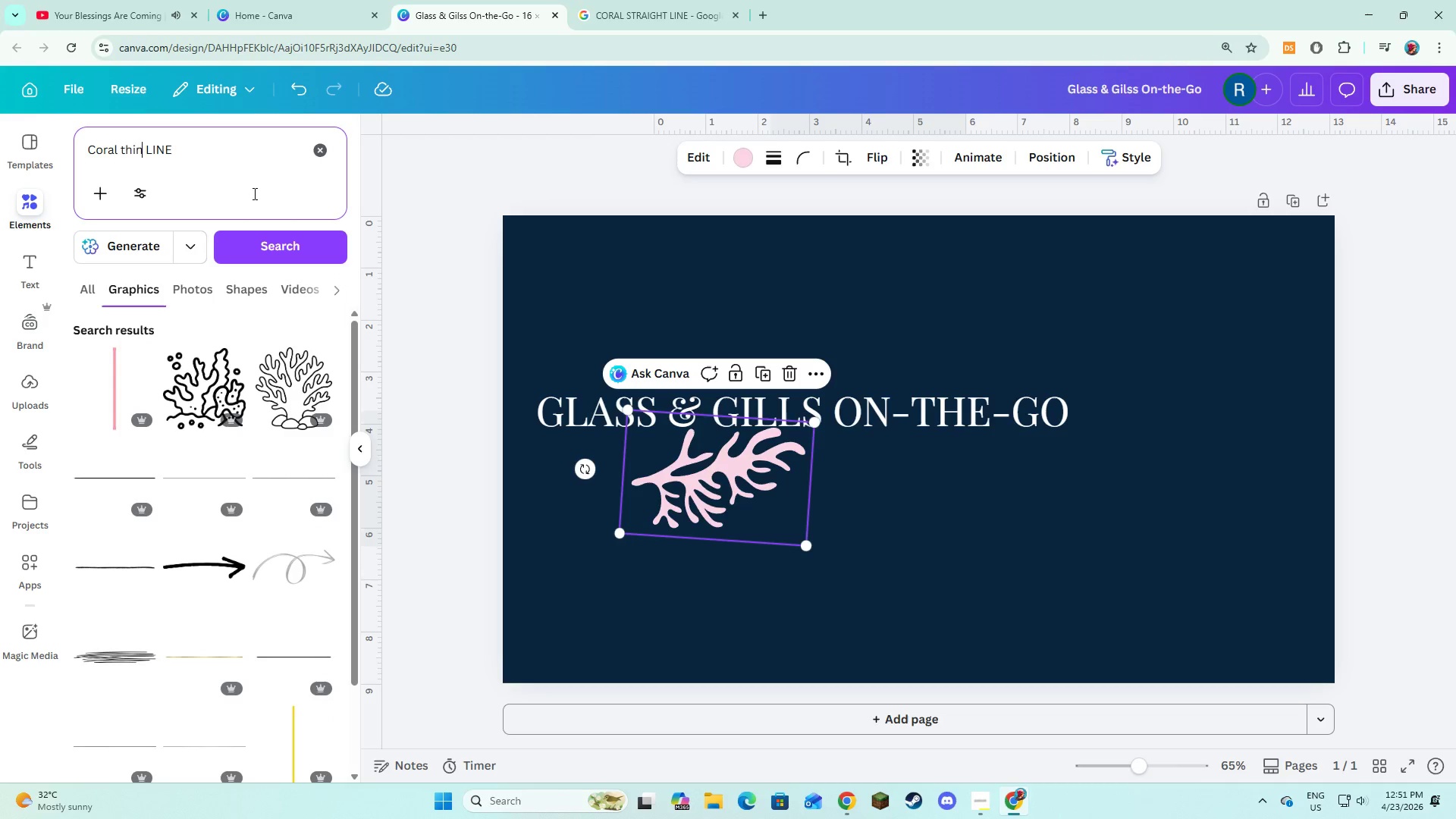 
scroll: coordinate [248, 515], scroll_direction: down, amount: 11.0
 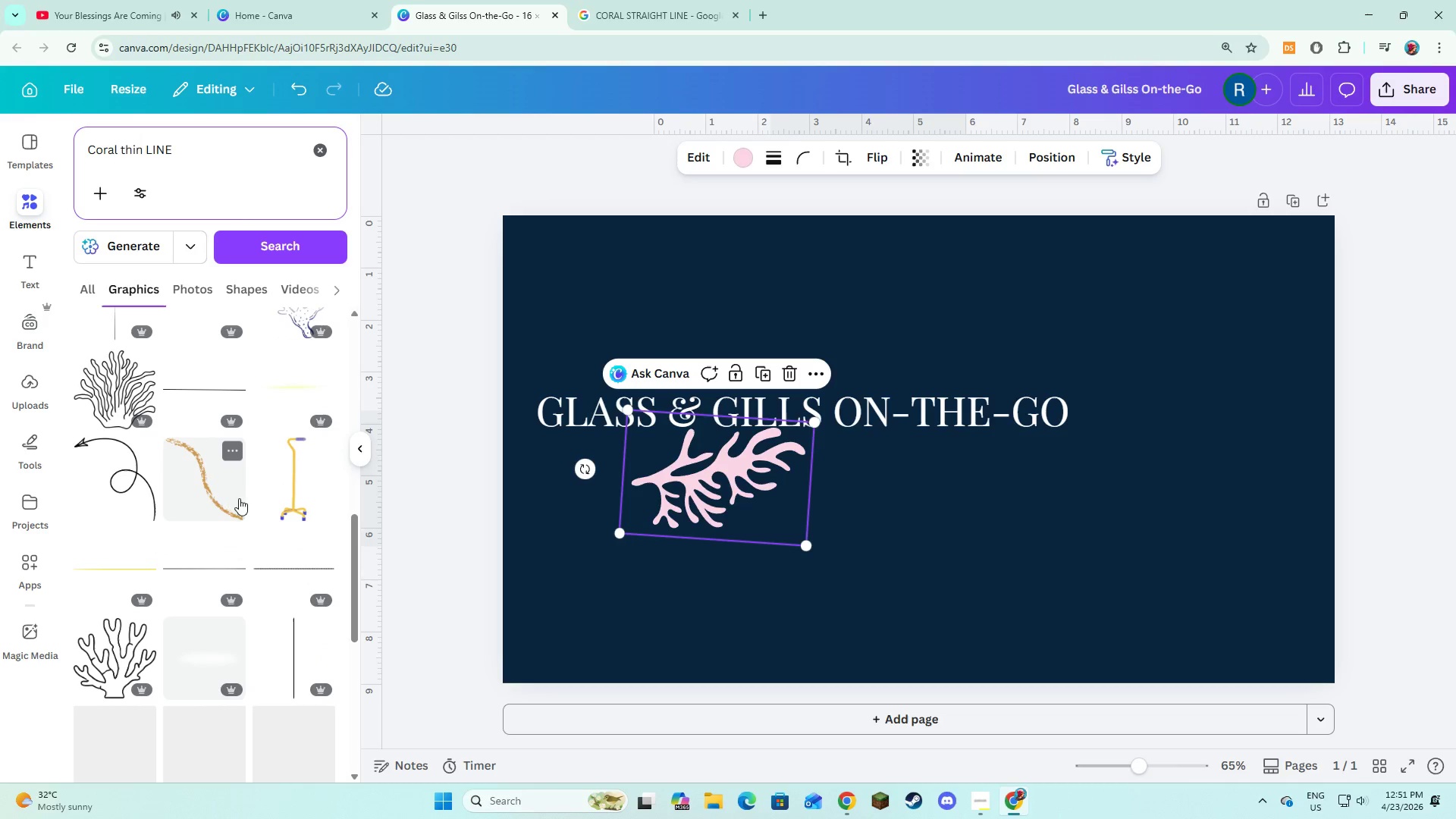 
left_click([235, 497])
 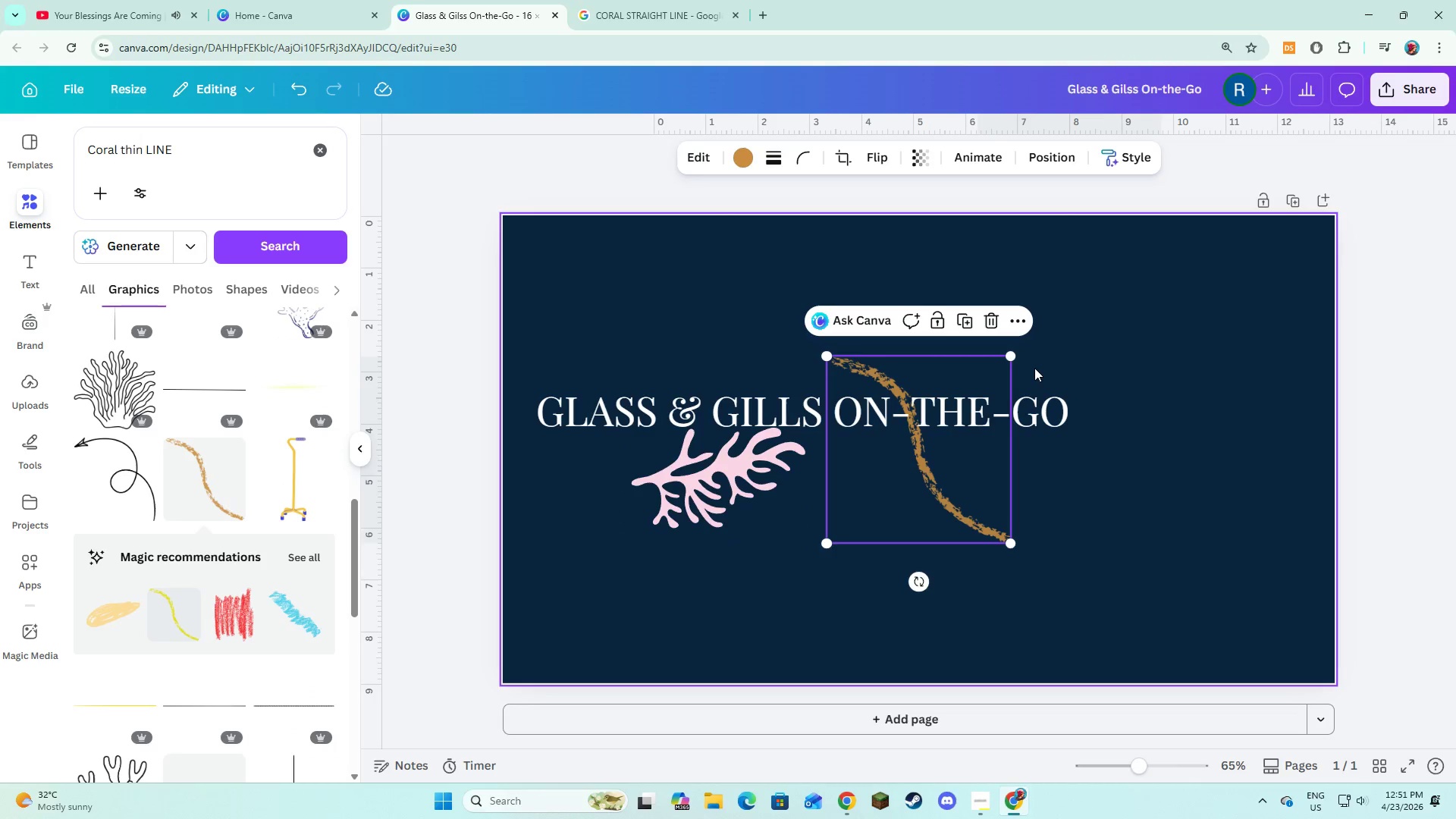 
wait(6.19)
 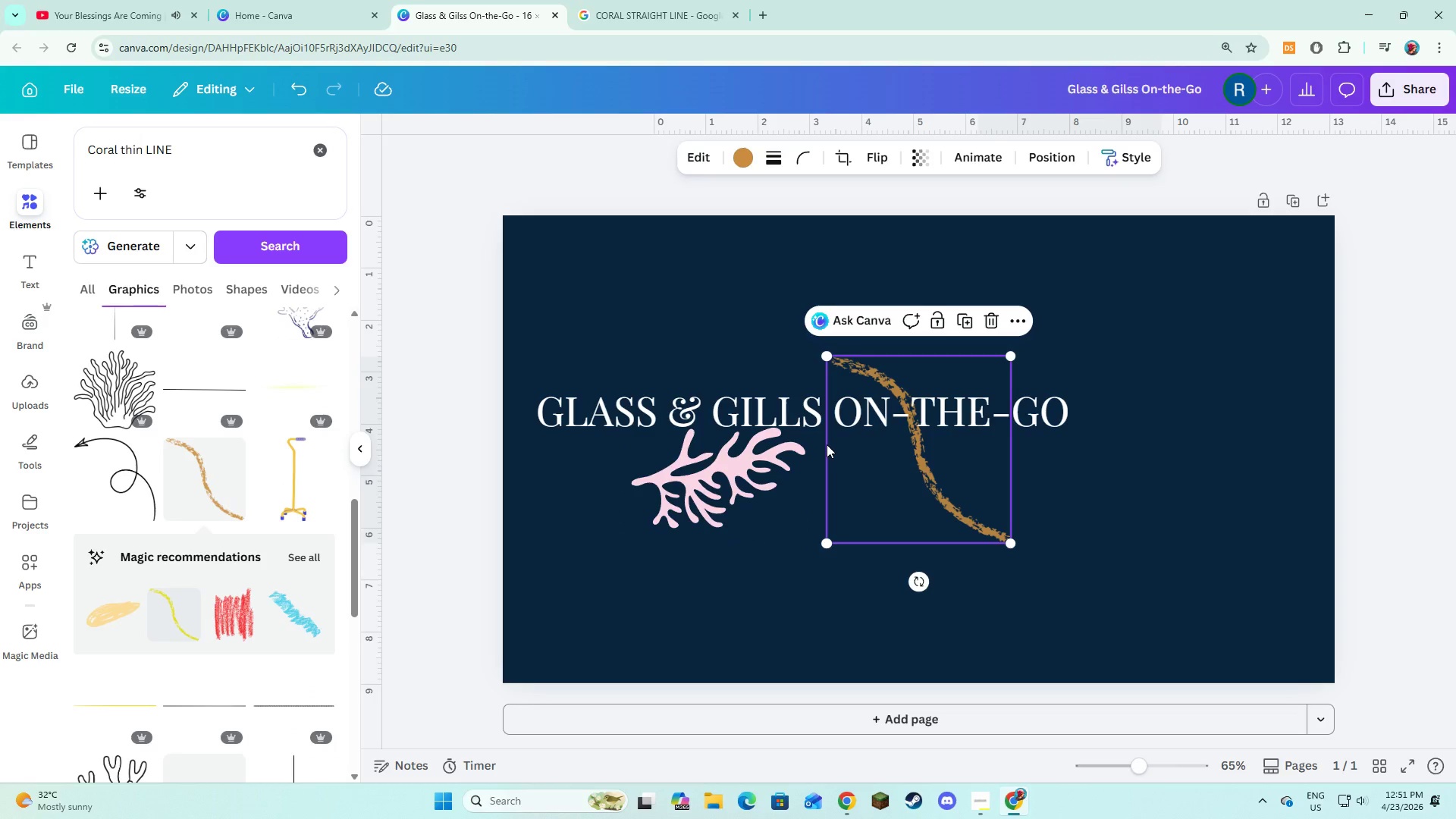 
left_click([982, 323])
 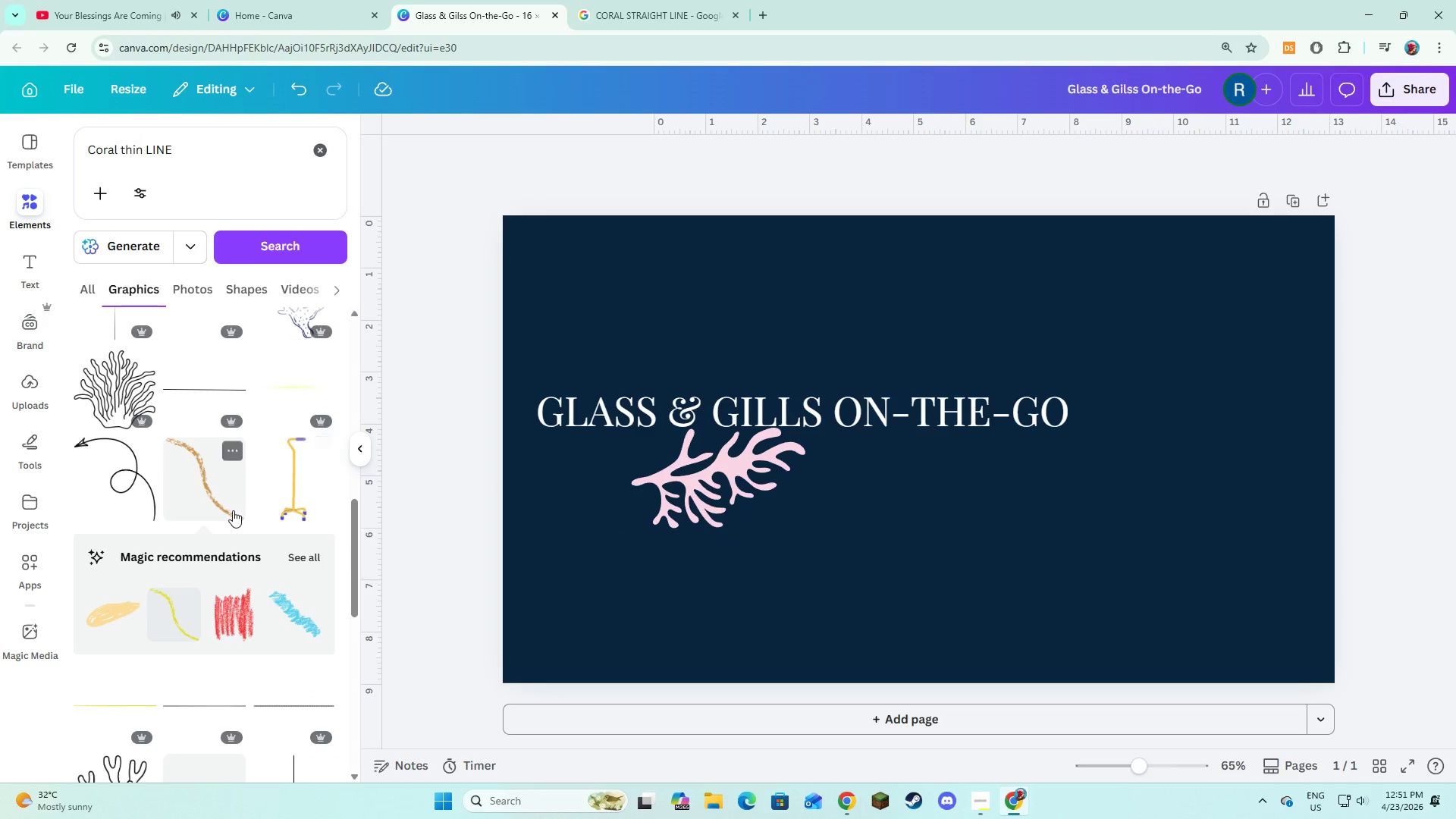 
scroll: coordinate [233, 510], scroll_direction: down, amount: 4.0
 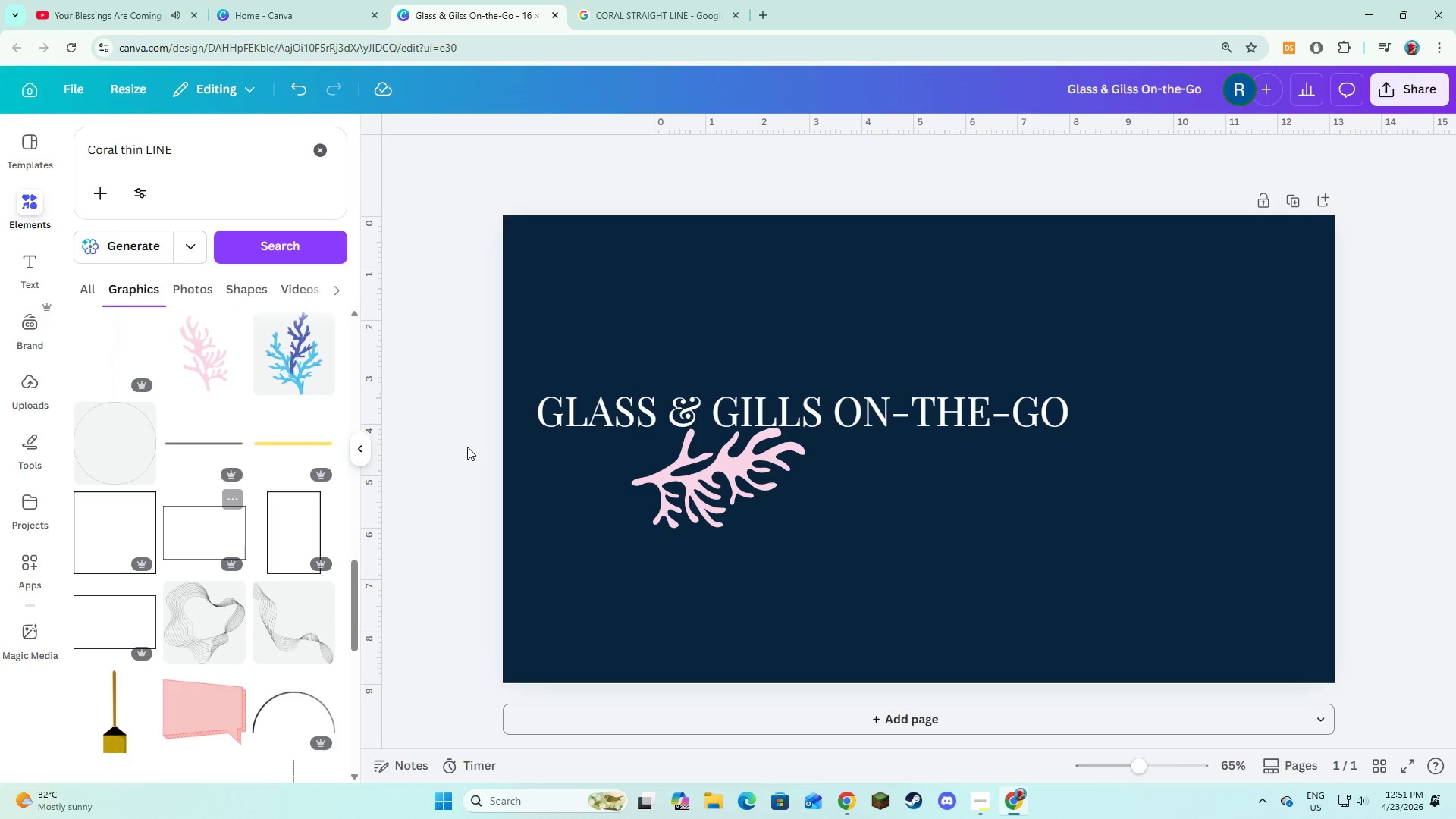 
left_click([657, 478])
 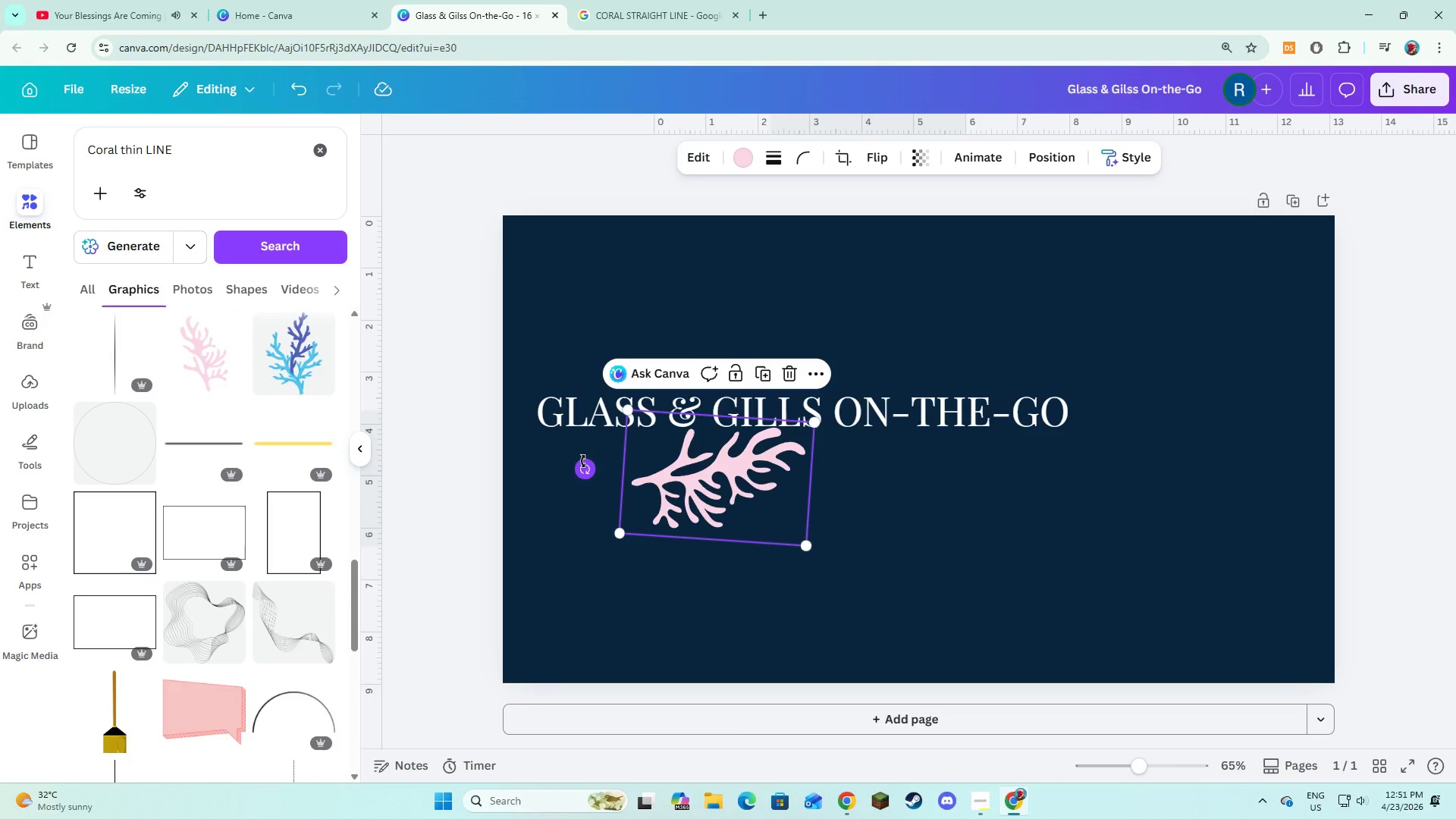 
left_click_drag(start_coordinate=[583, 465], to_coordinate=[583, 441])
 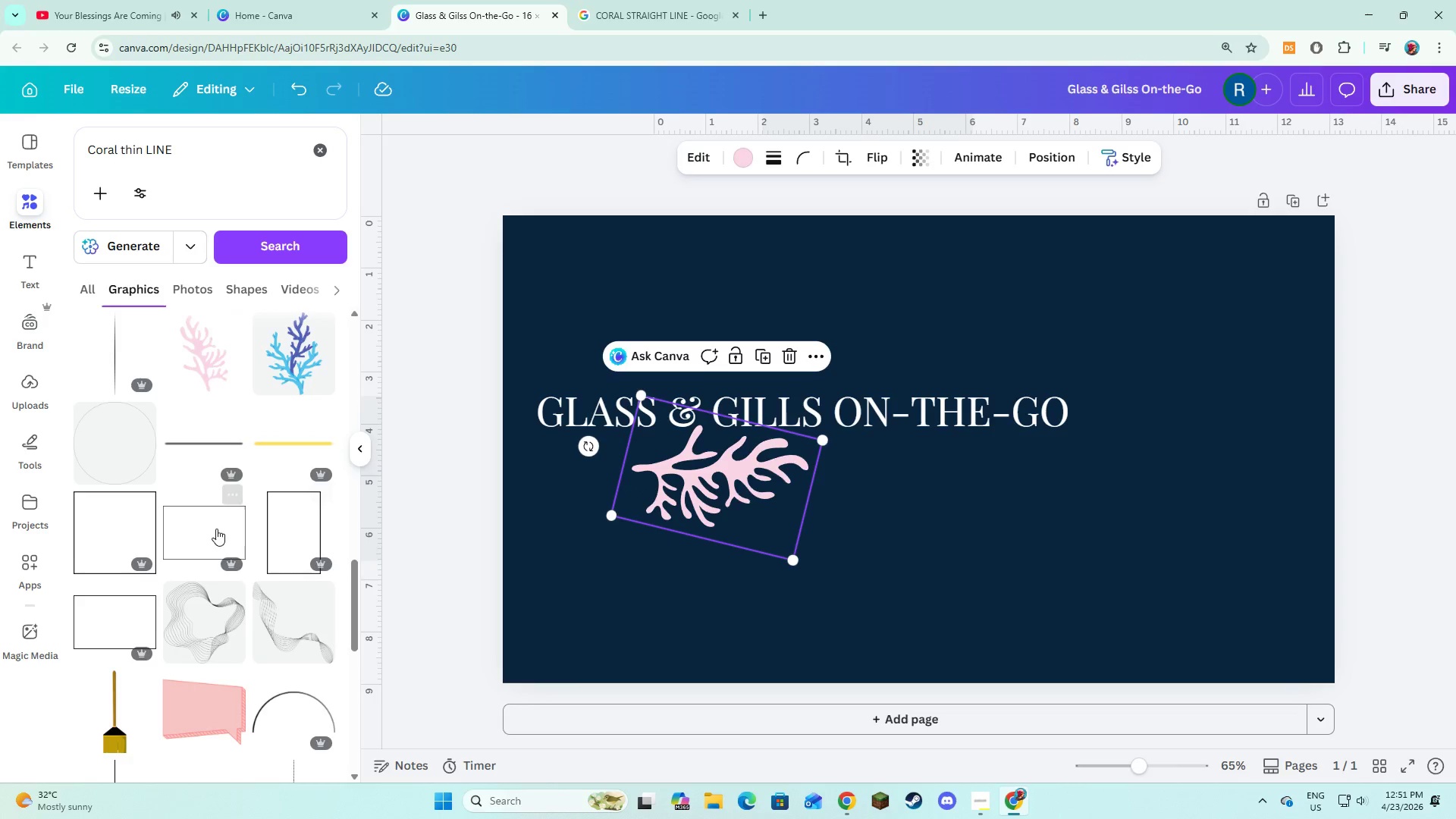 
scroll: coordinate [217, 527], scroll_direction: down, amount: 8.0
 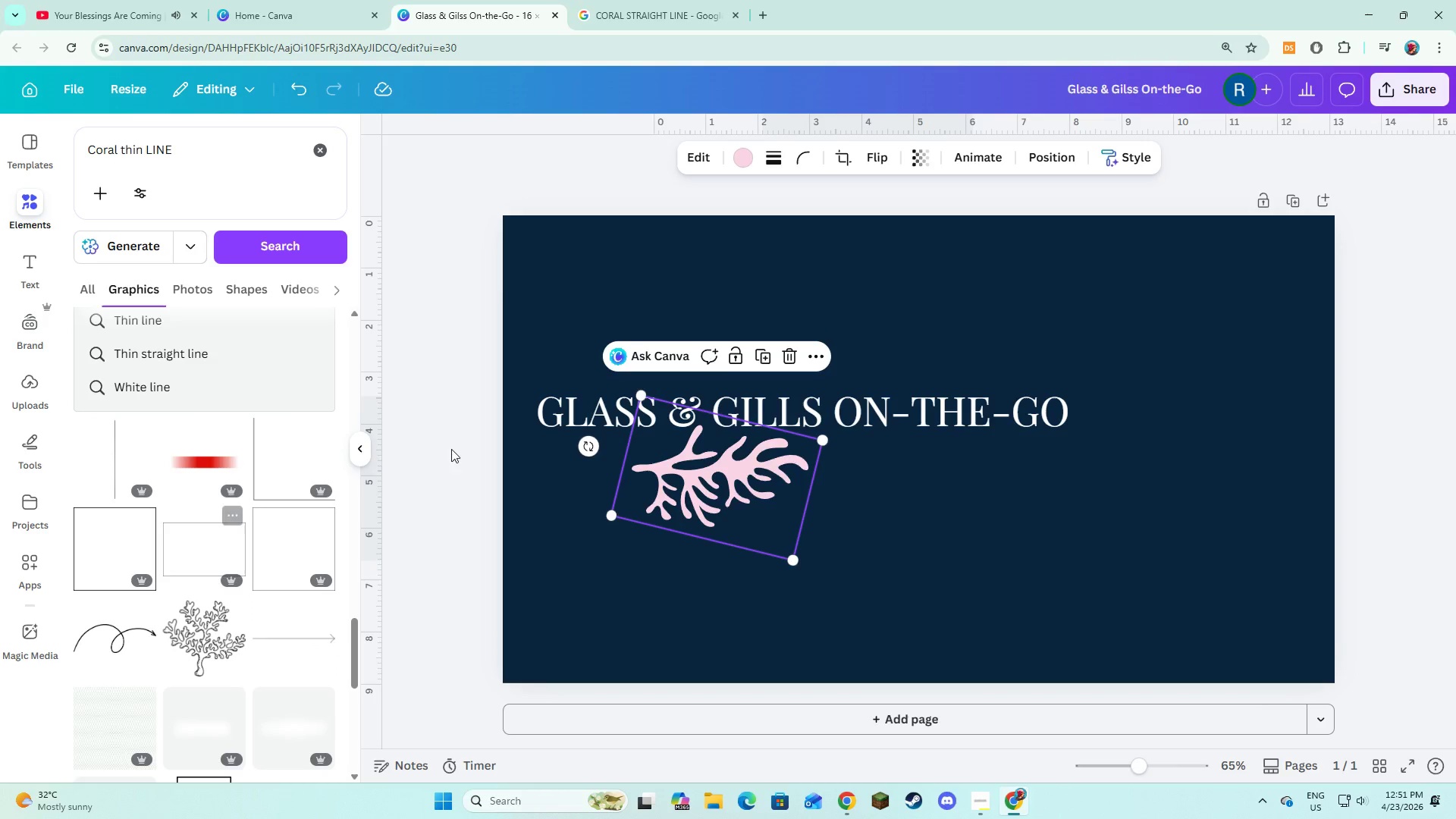 
left_click([650, 489])
 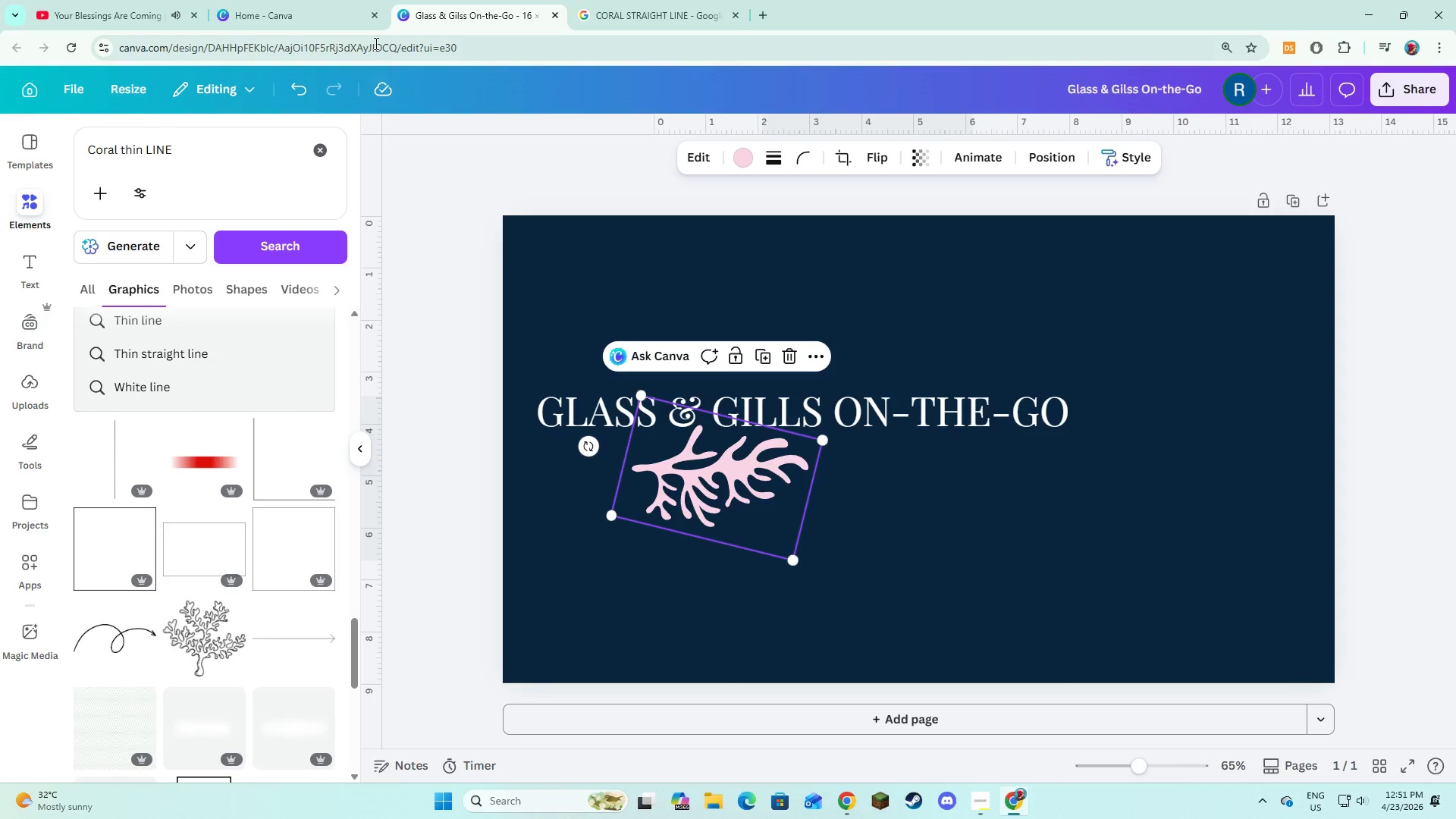 
left_click([308, 0])
 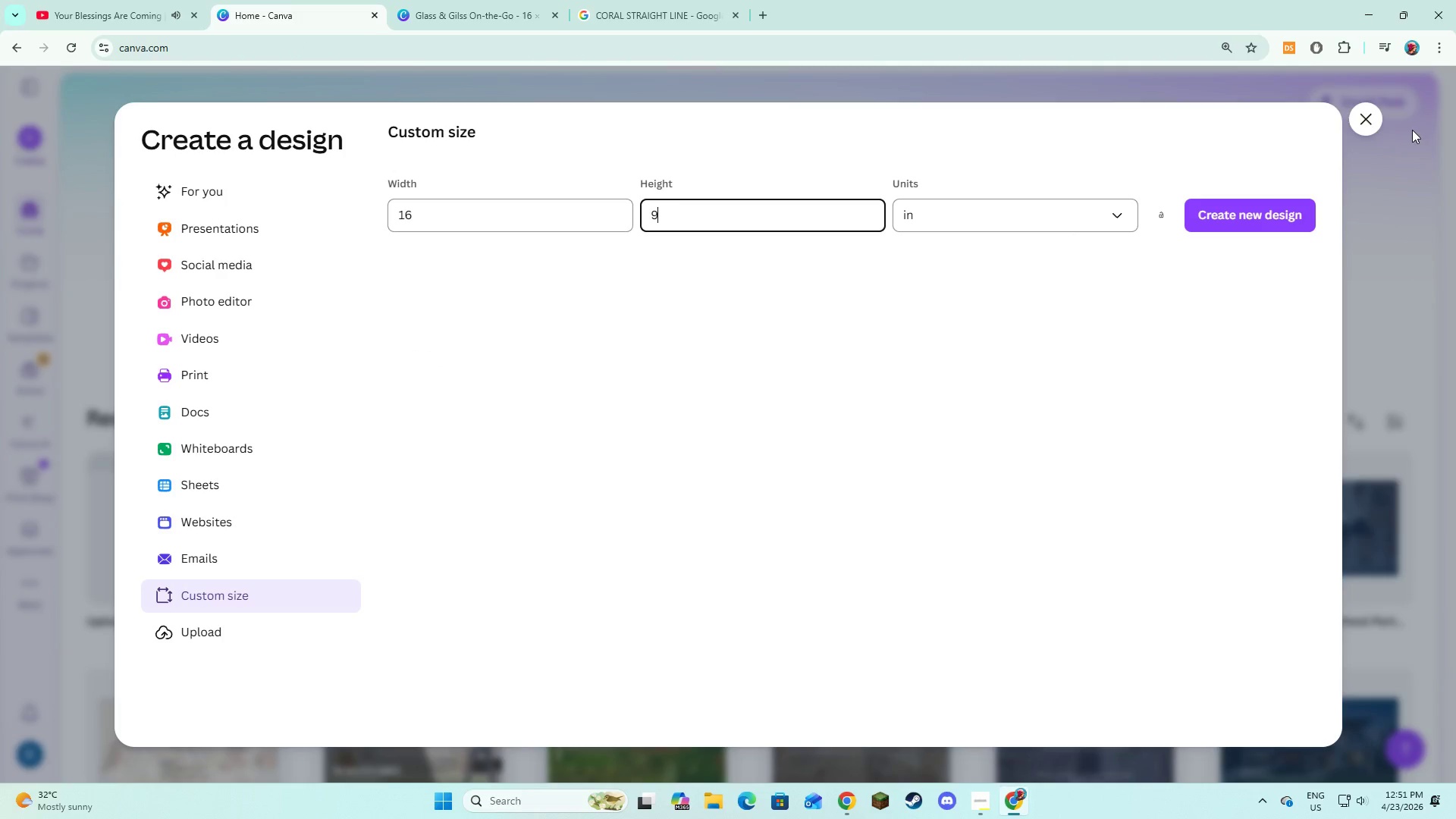 
left_click([1373, 124])
 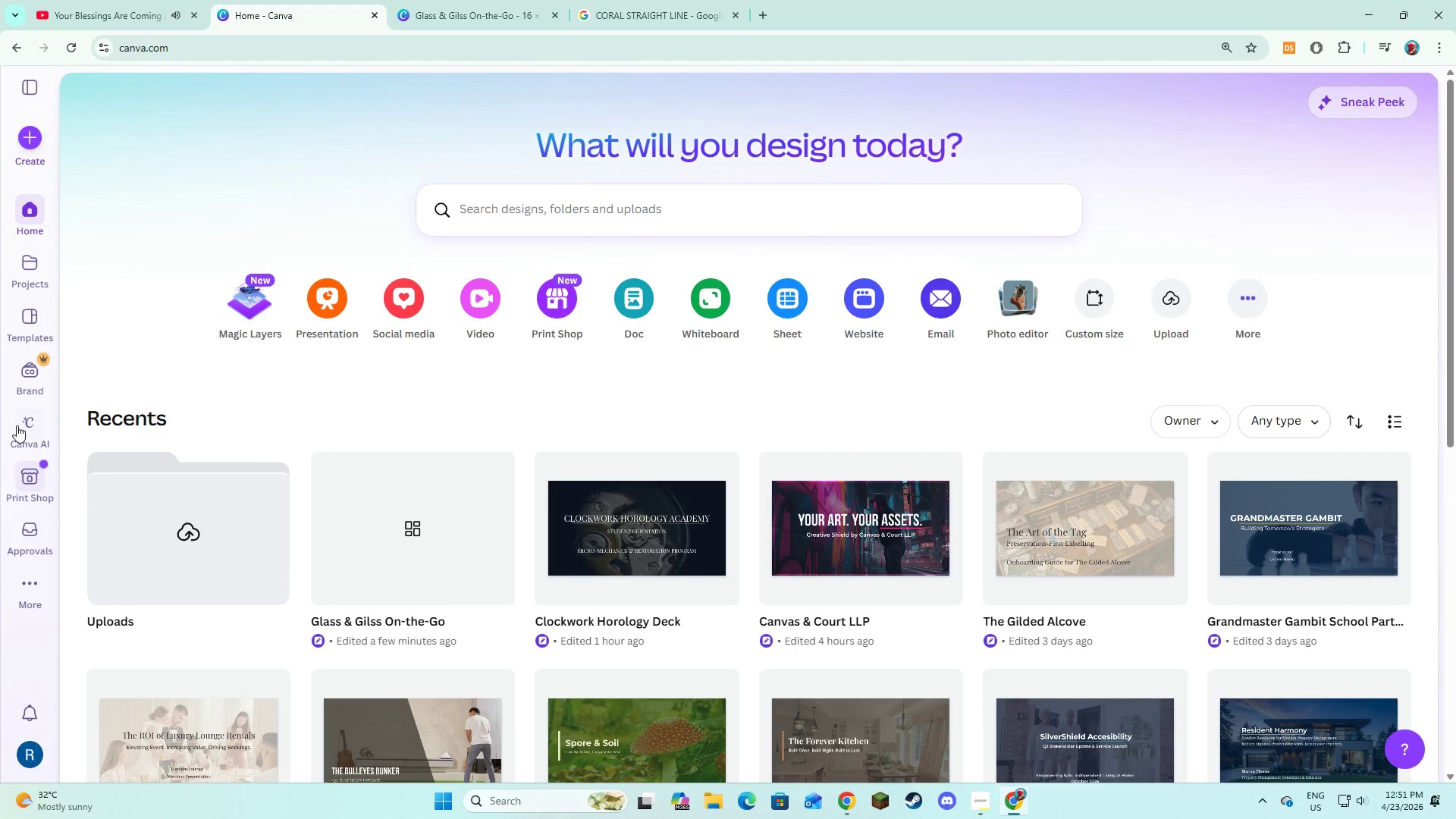 
left_click([16, 417])
 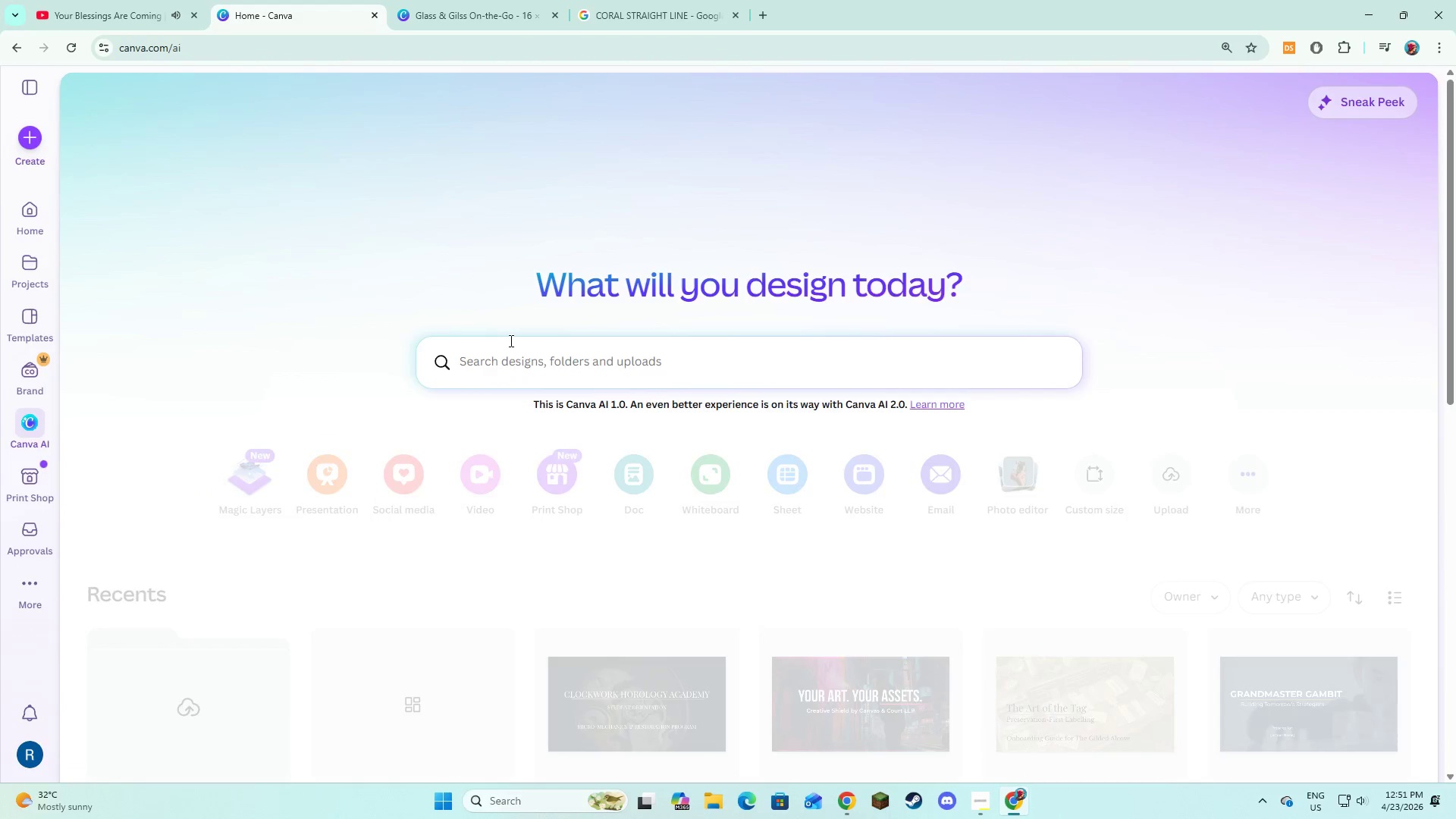 
left_click([510, 340])
 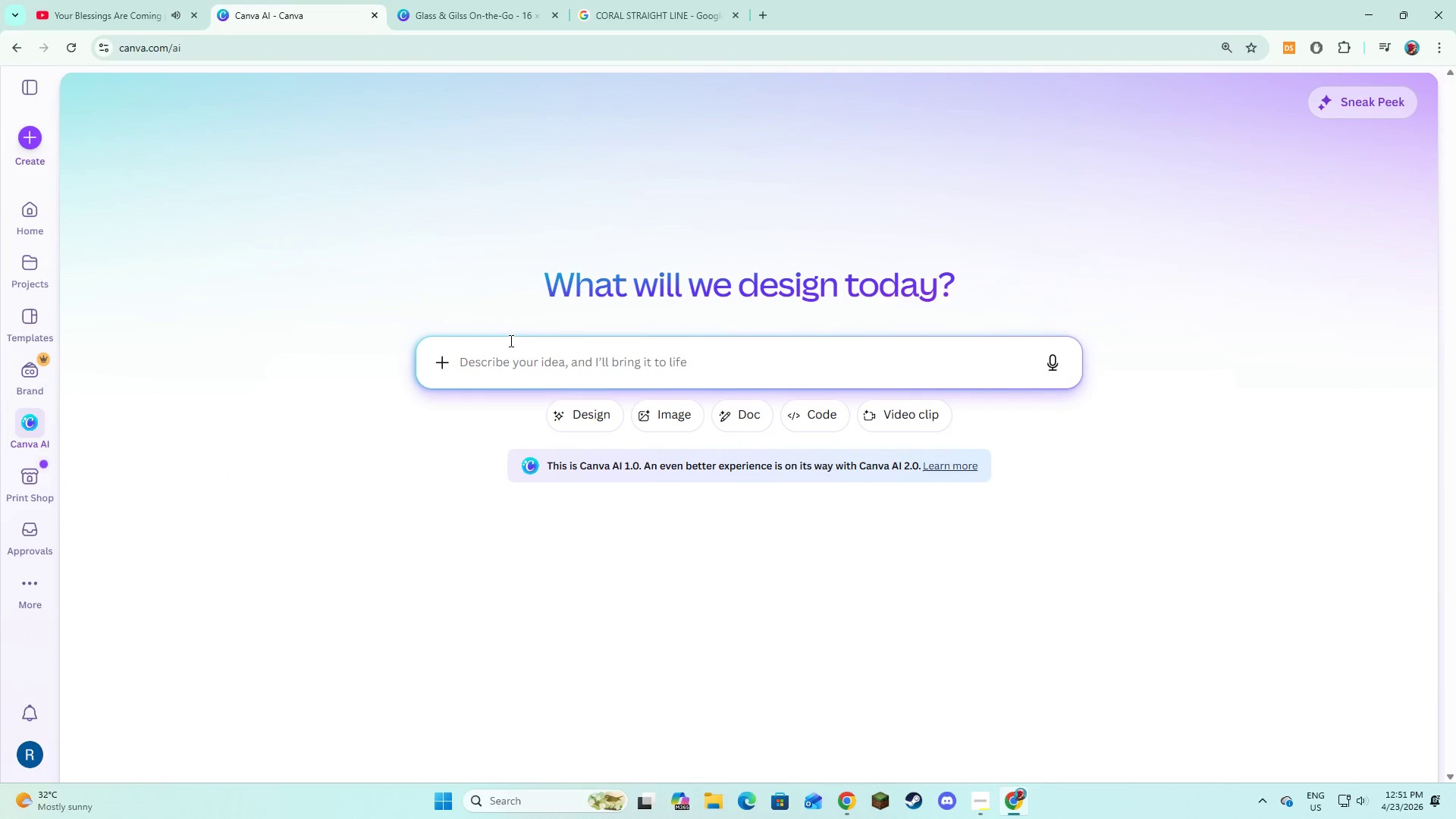 
type(generate me a coral reef i)
key(Backspace)
type(that is straign)
key(Backspace)
type(ht only bur )
key(Backspace)
key(Backspace)
type(t has a design in the side by side d)
key(Backspace)
type(in horizontal)
 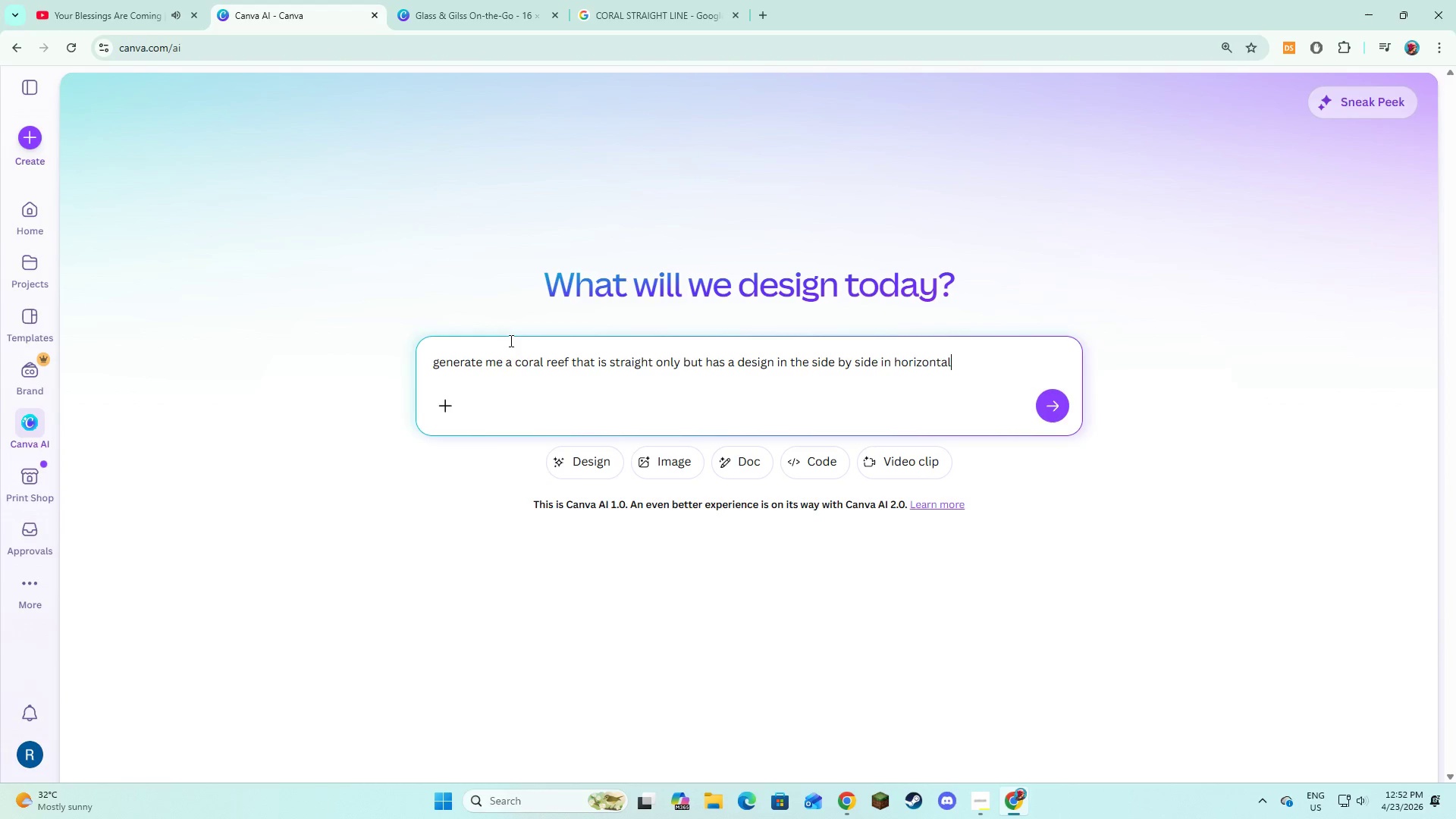 
key(Enter)
 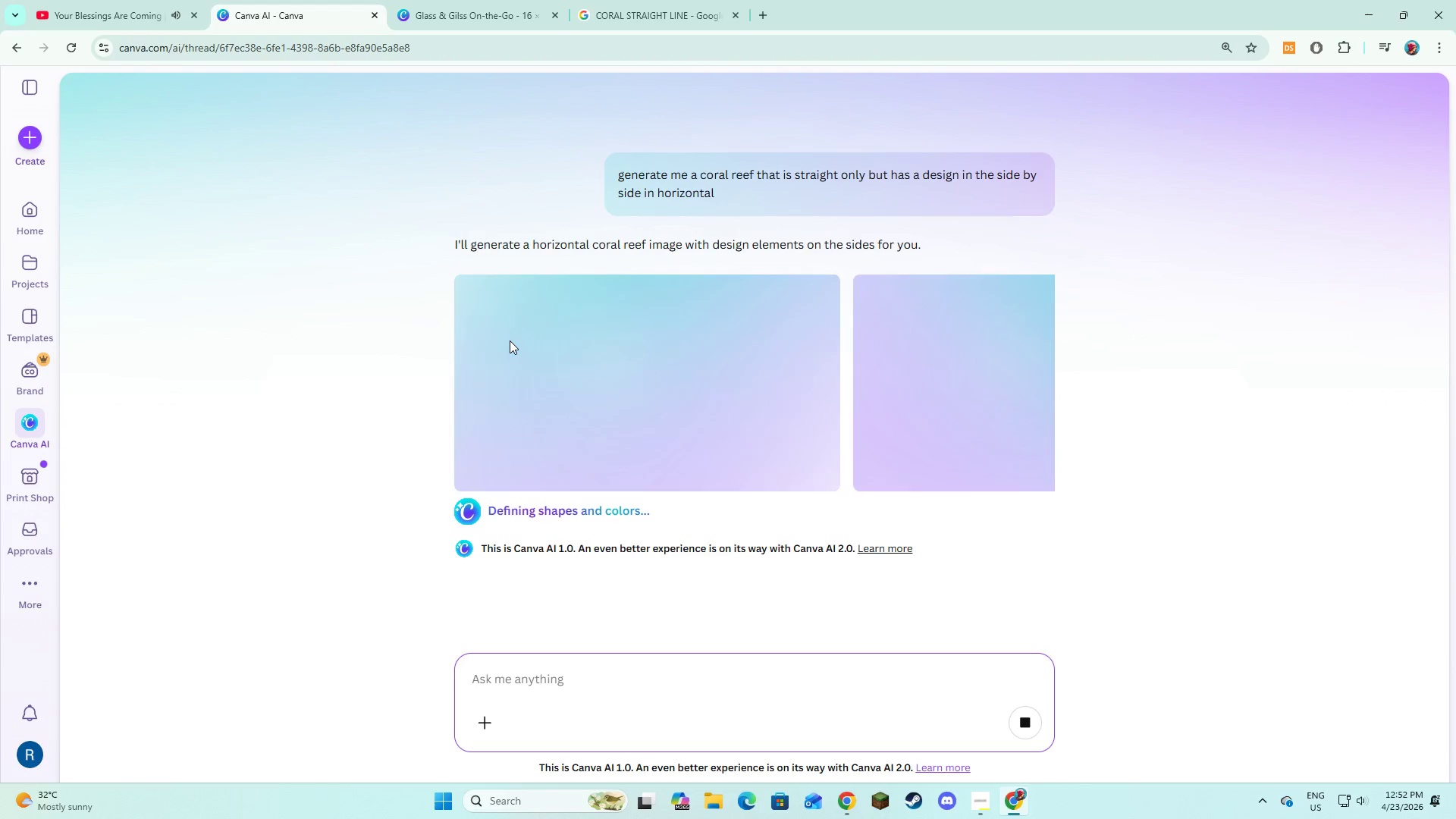 
wait(15.09)
 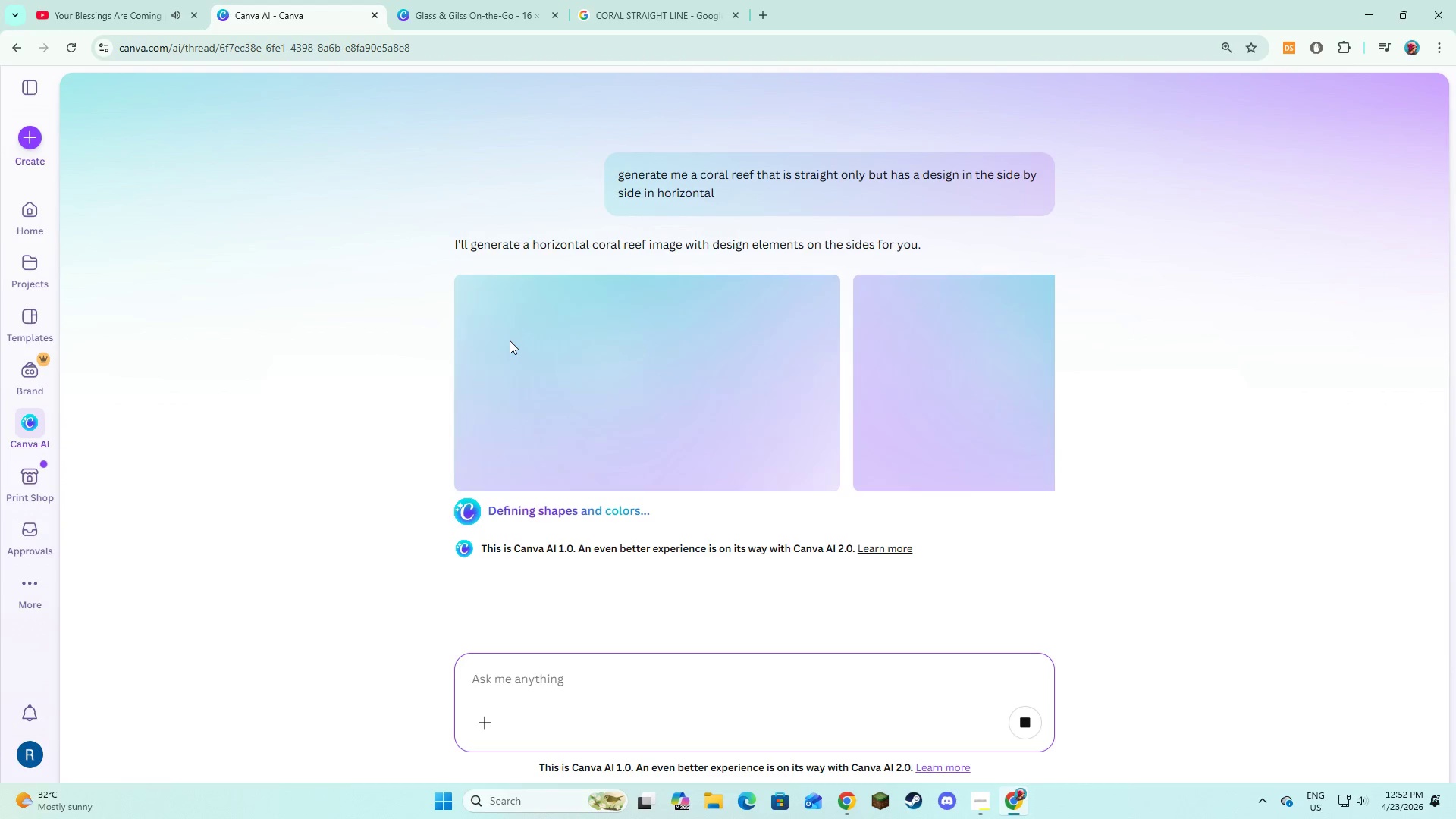 
key(Alt+AltLeft)
 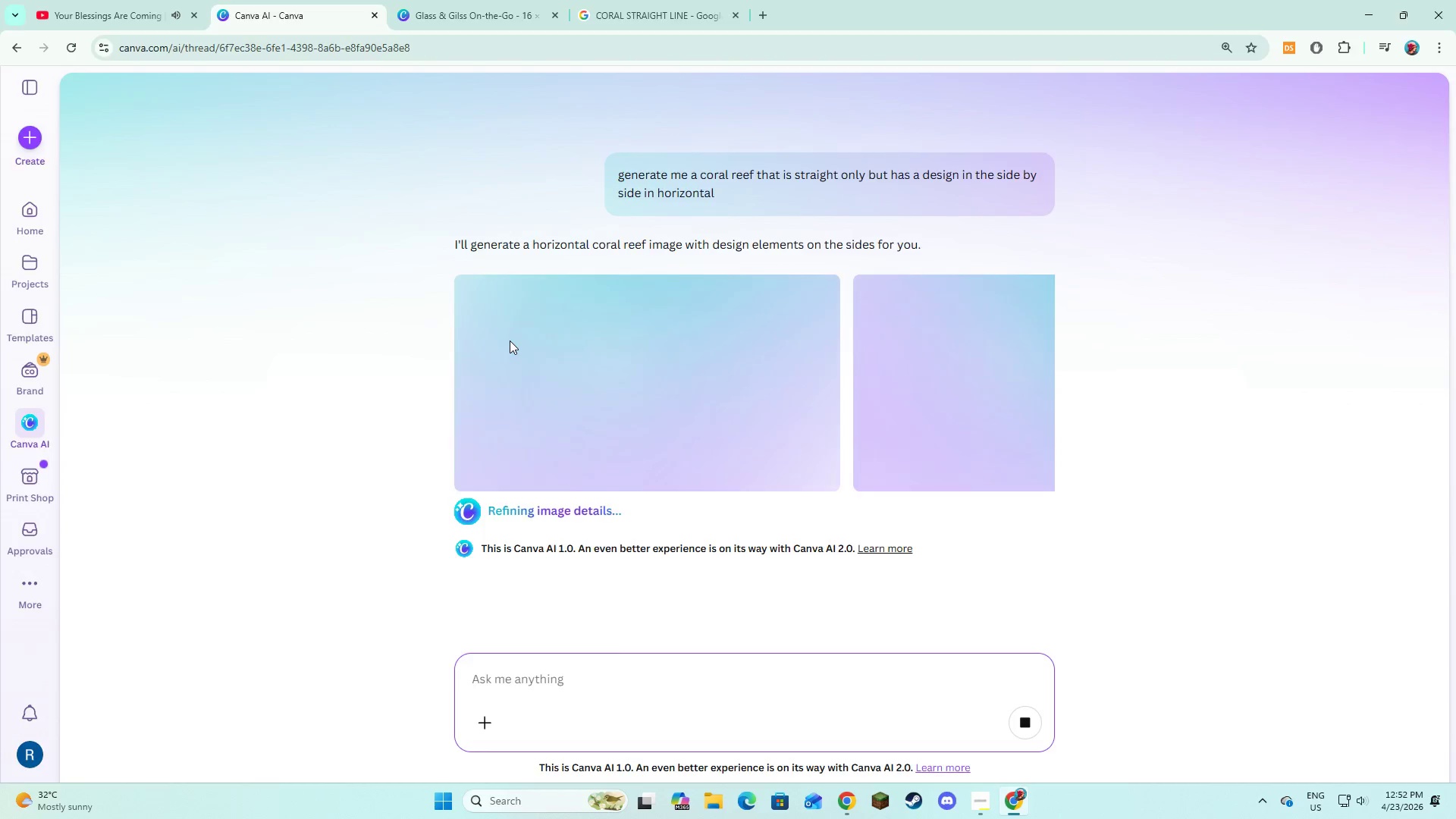 
key(Alt+Tab)